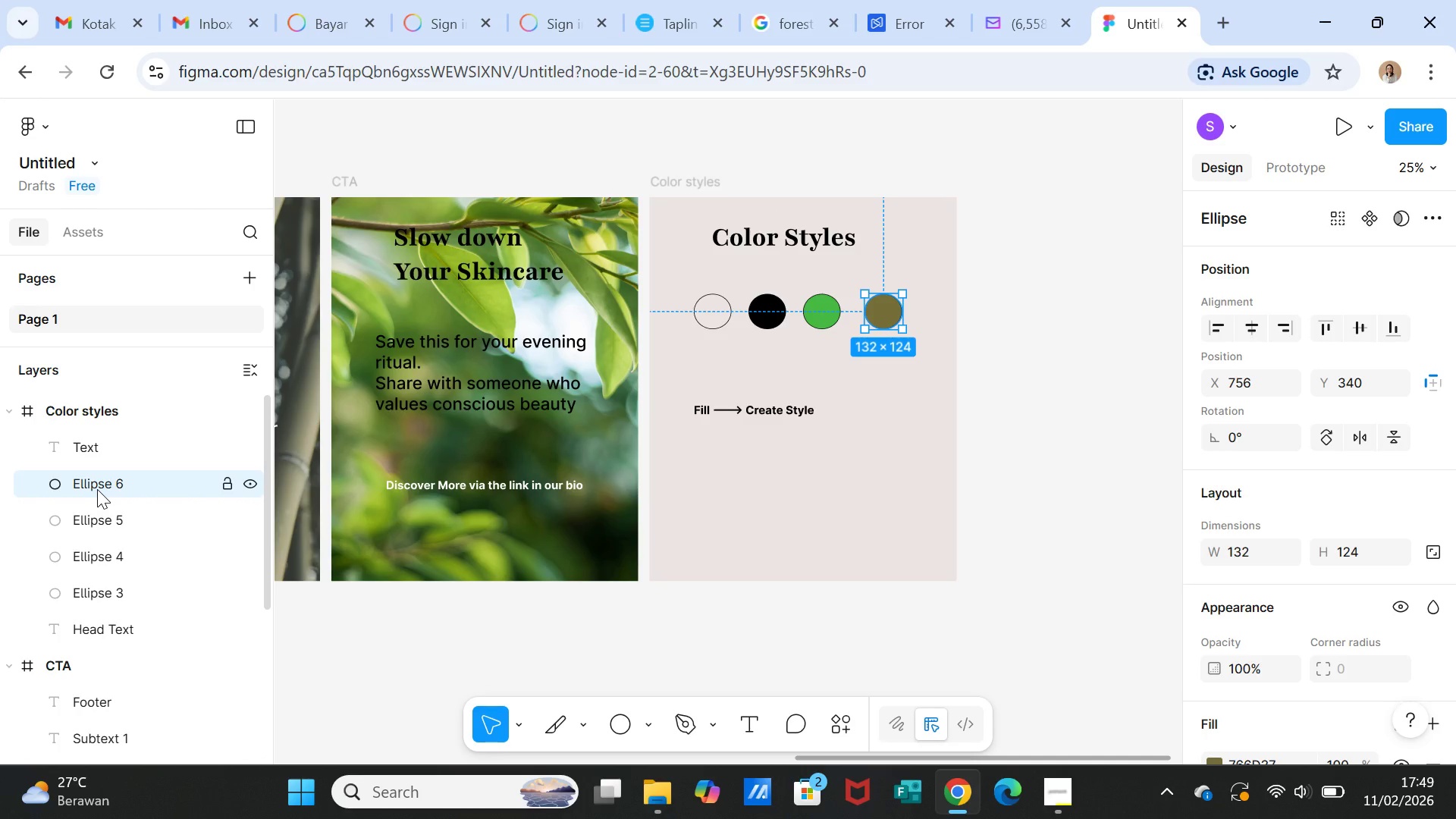 
double_click([97, 489])
 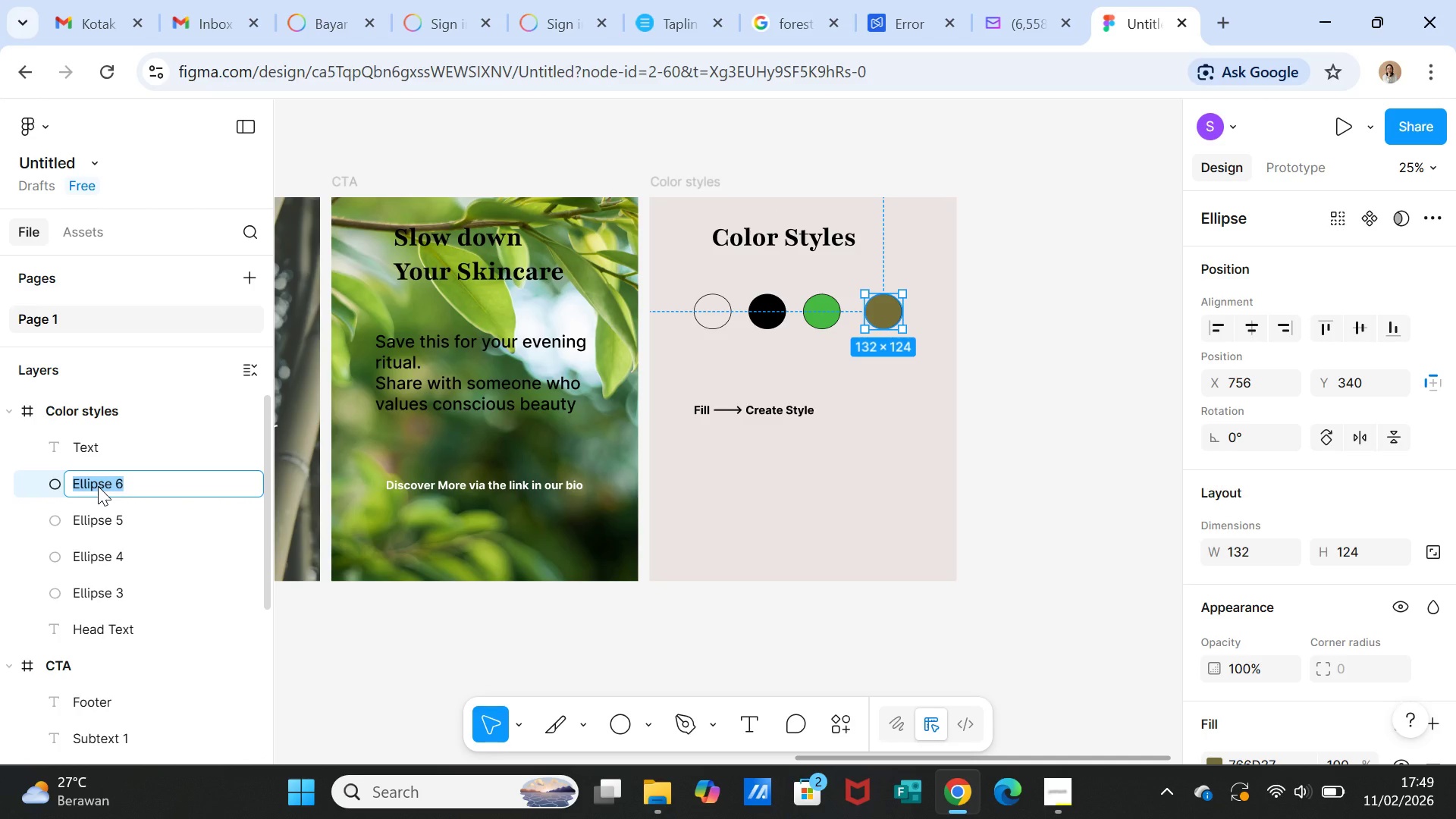 
key(CapsLock)
 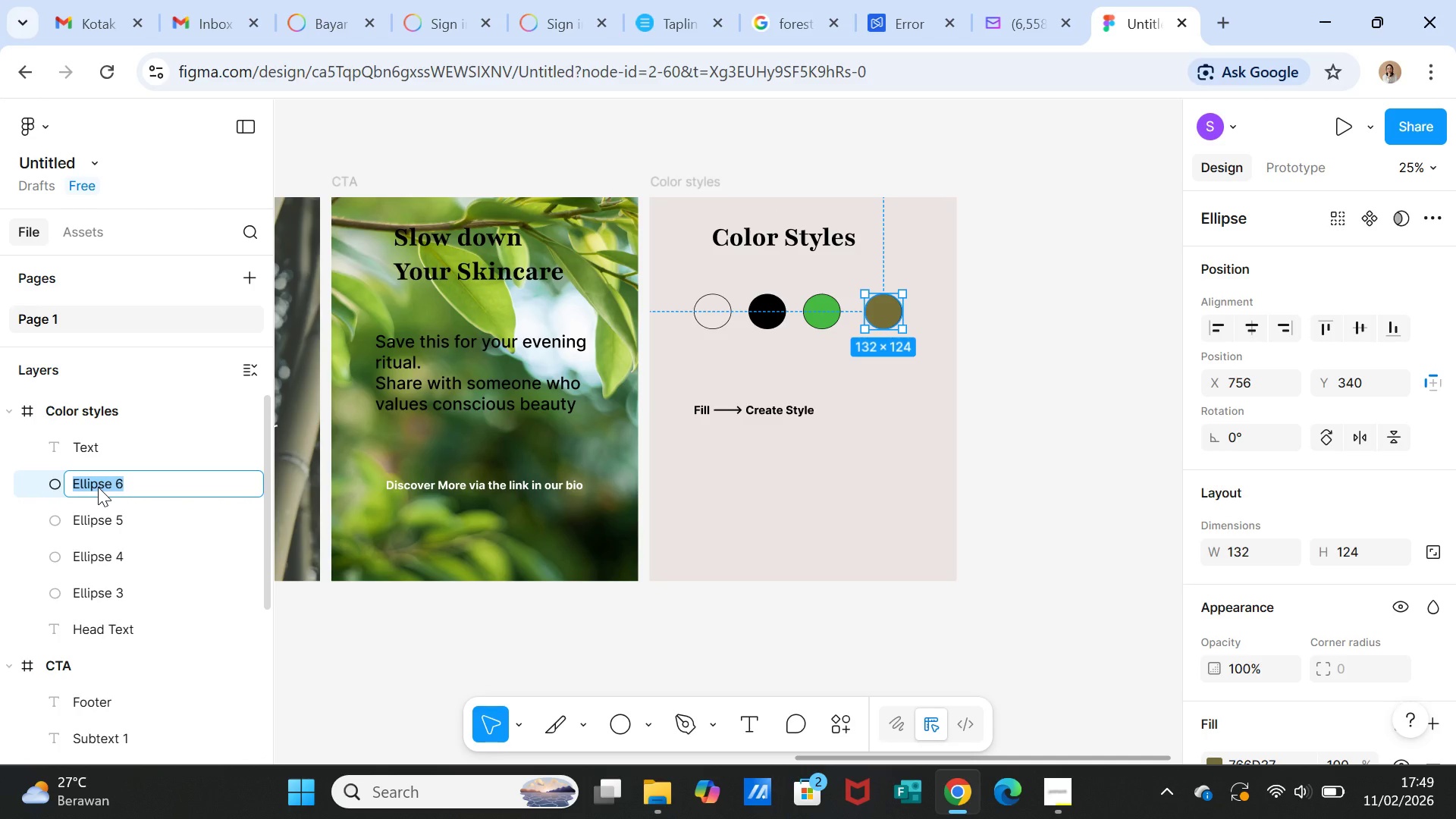 
type(Wood patern)
 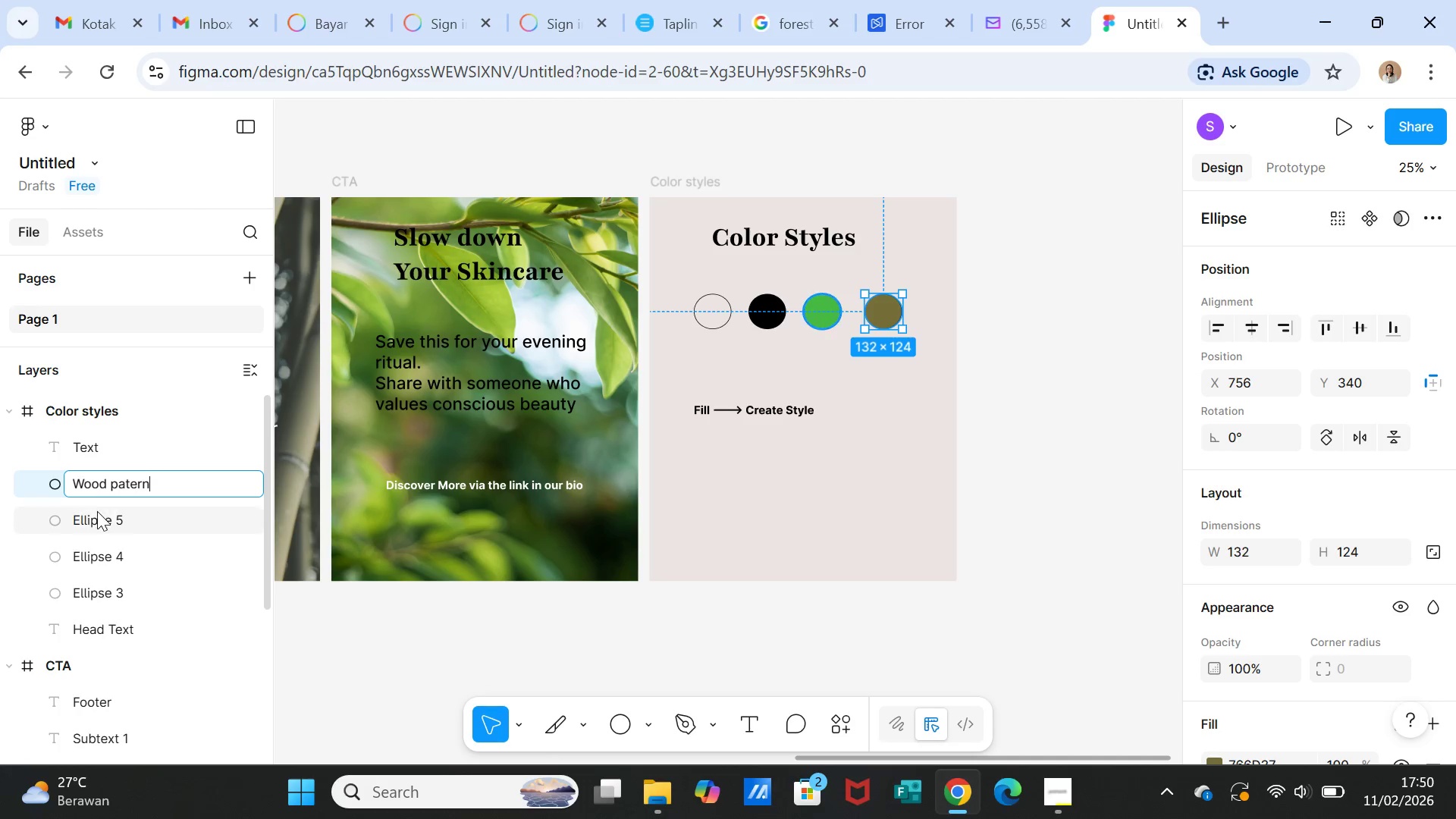 
left_click([97, 522])
 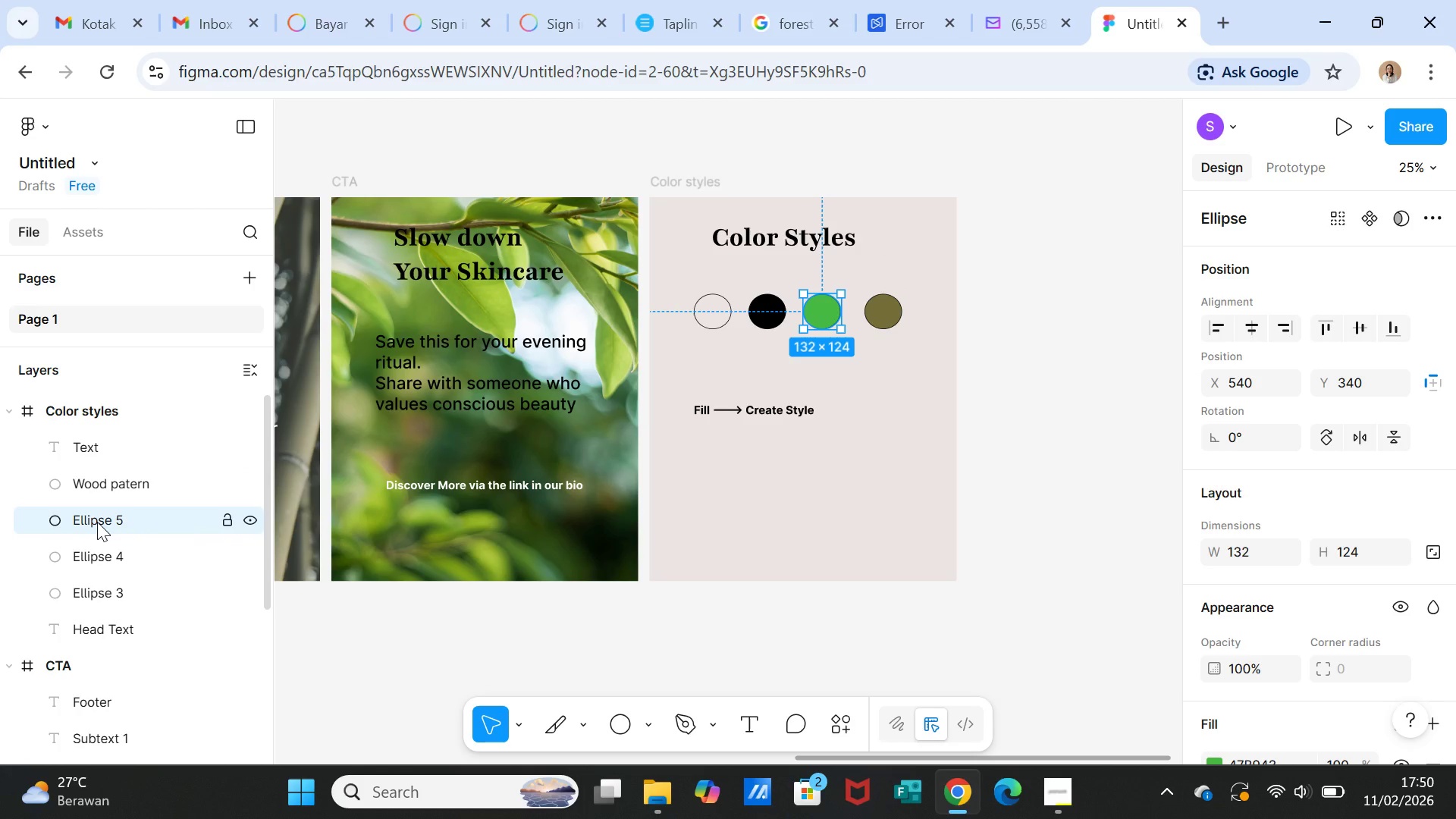 
double_click([97, 522])
 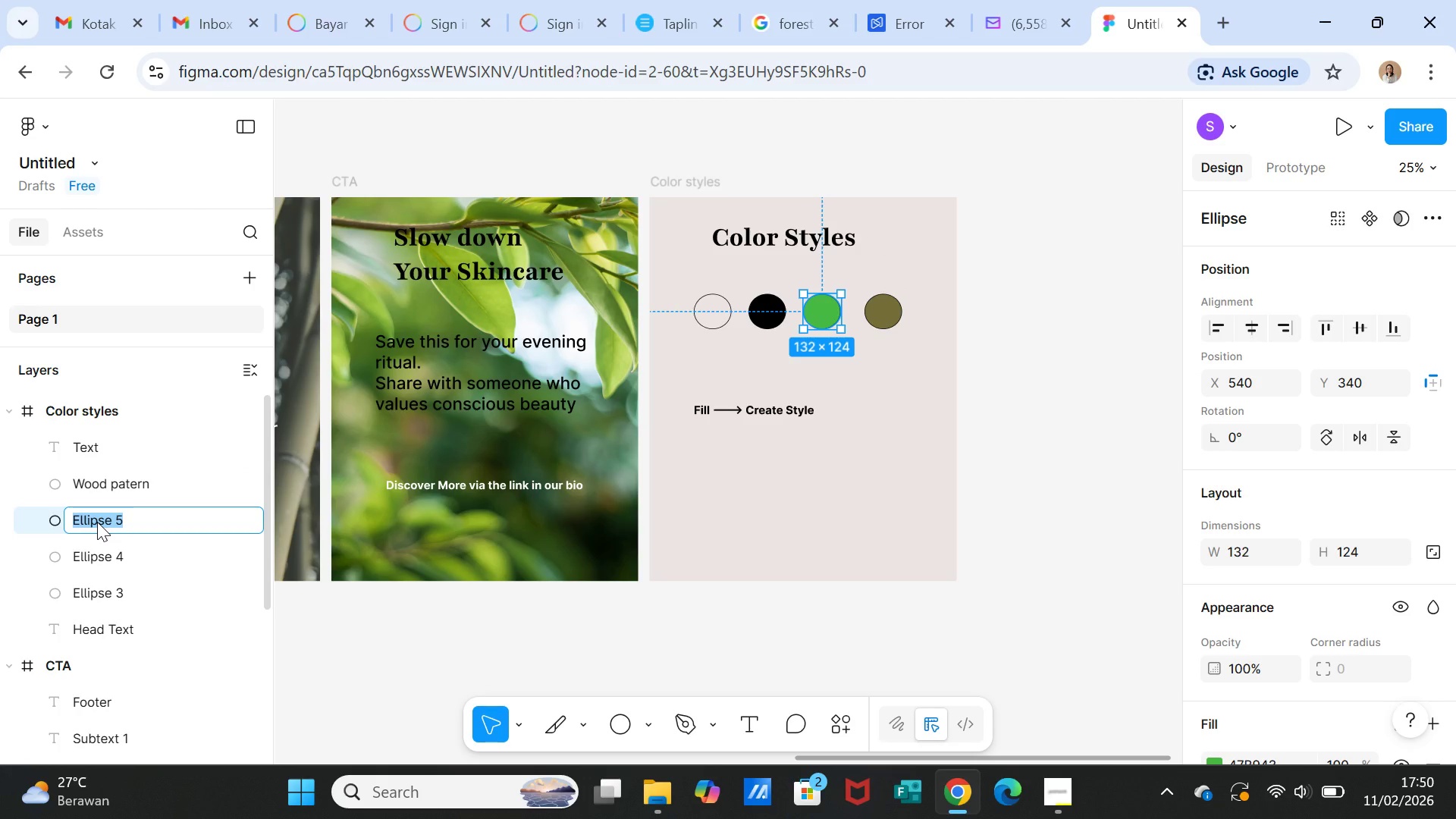 
type(Bamboo pateer)
key(Backspace)
key(Backspace)
type(rn)
 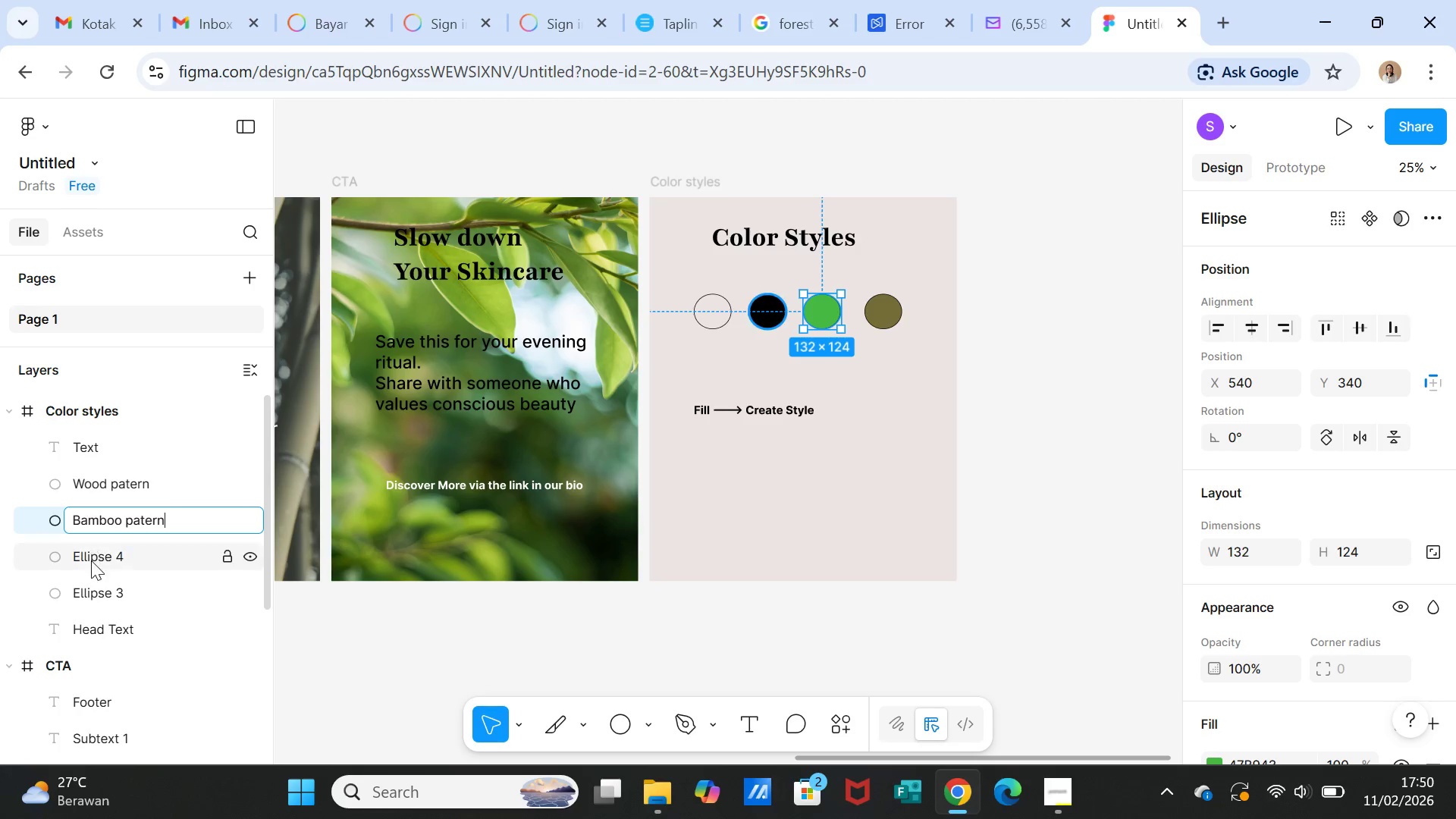 
left_click([91, 564])
 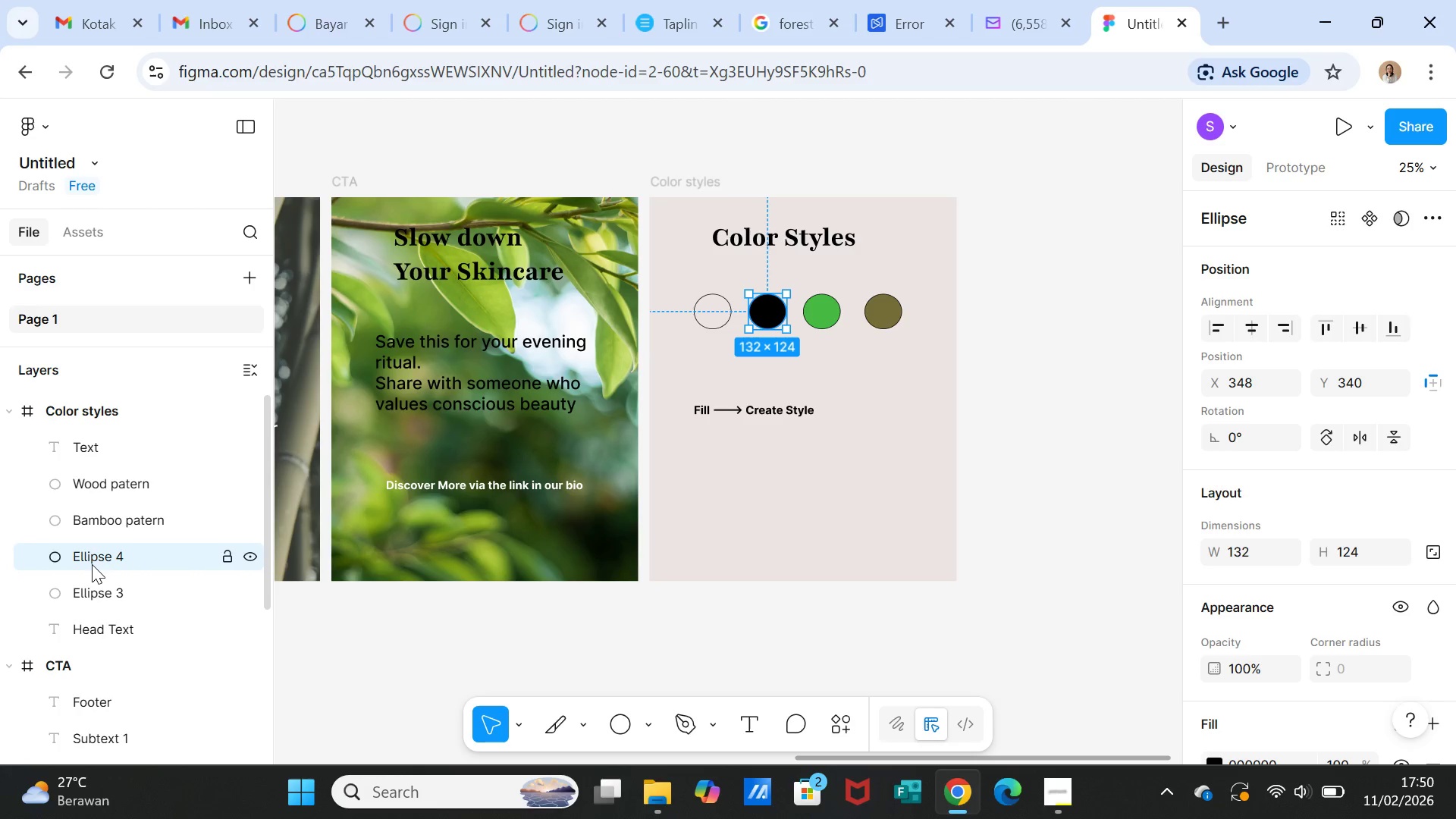 
double_click([92, 564])
 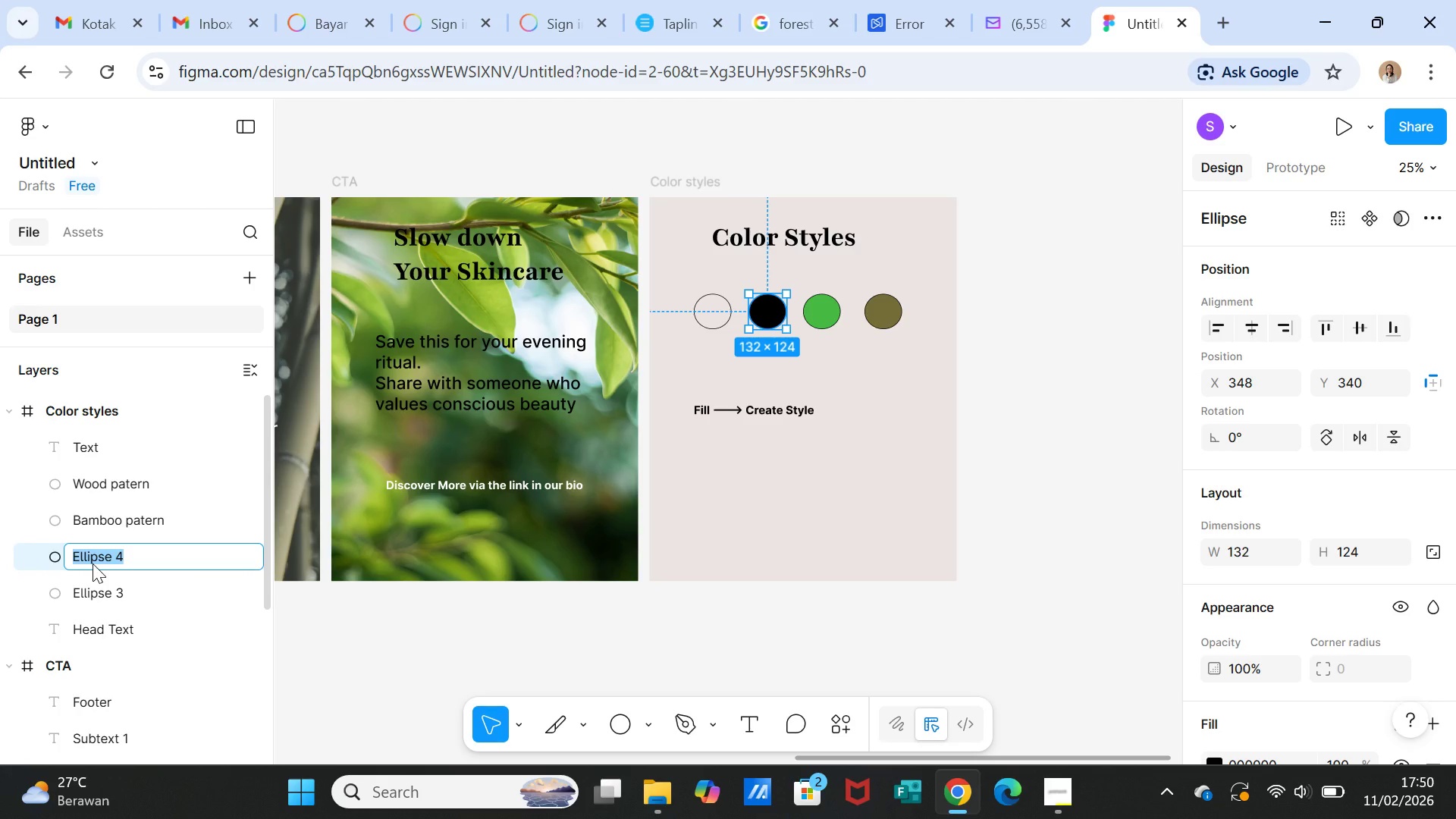 
type(Text color)
 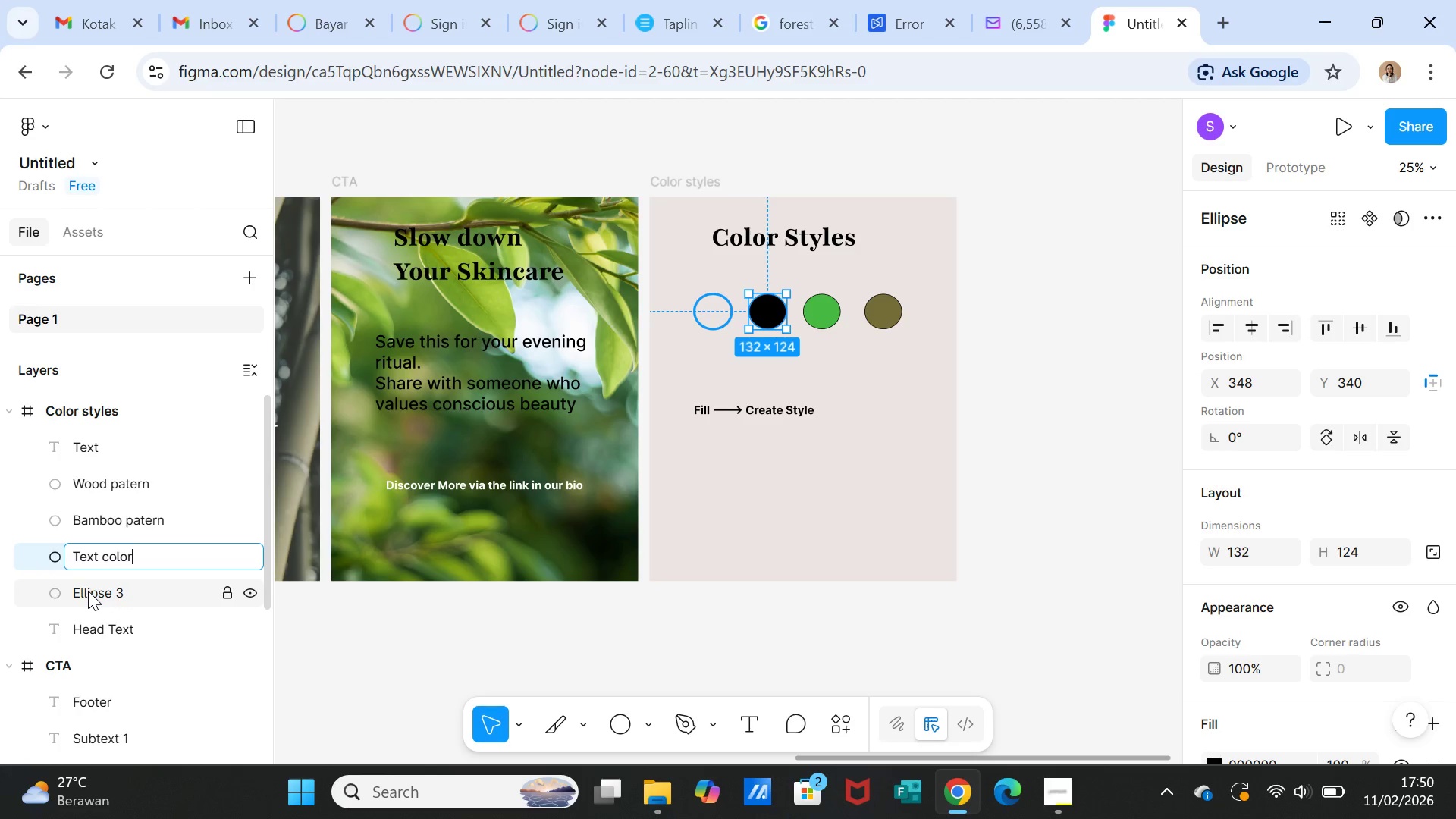 
double_click([88, 591])
 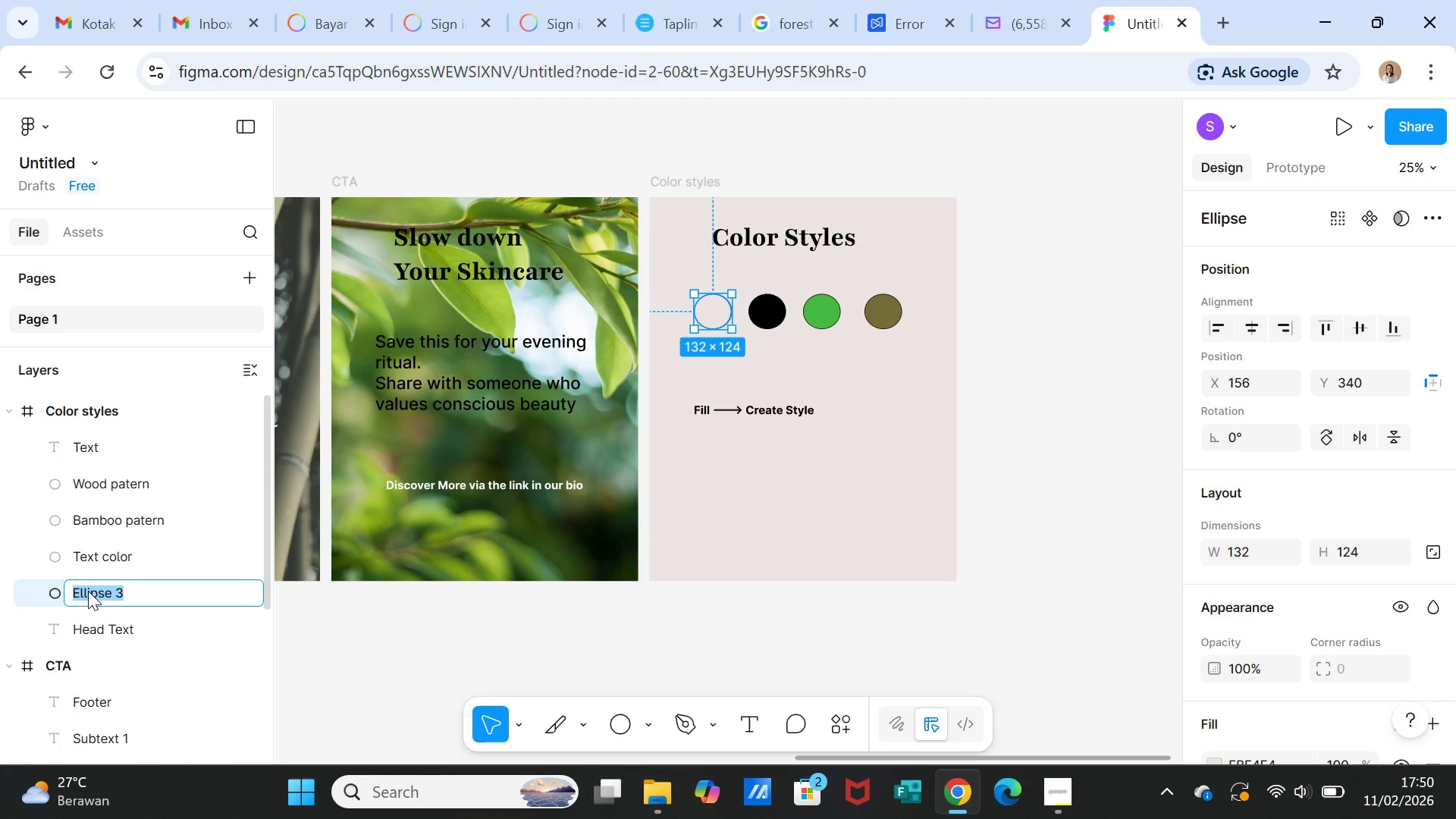 
type(Background color)
 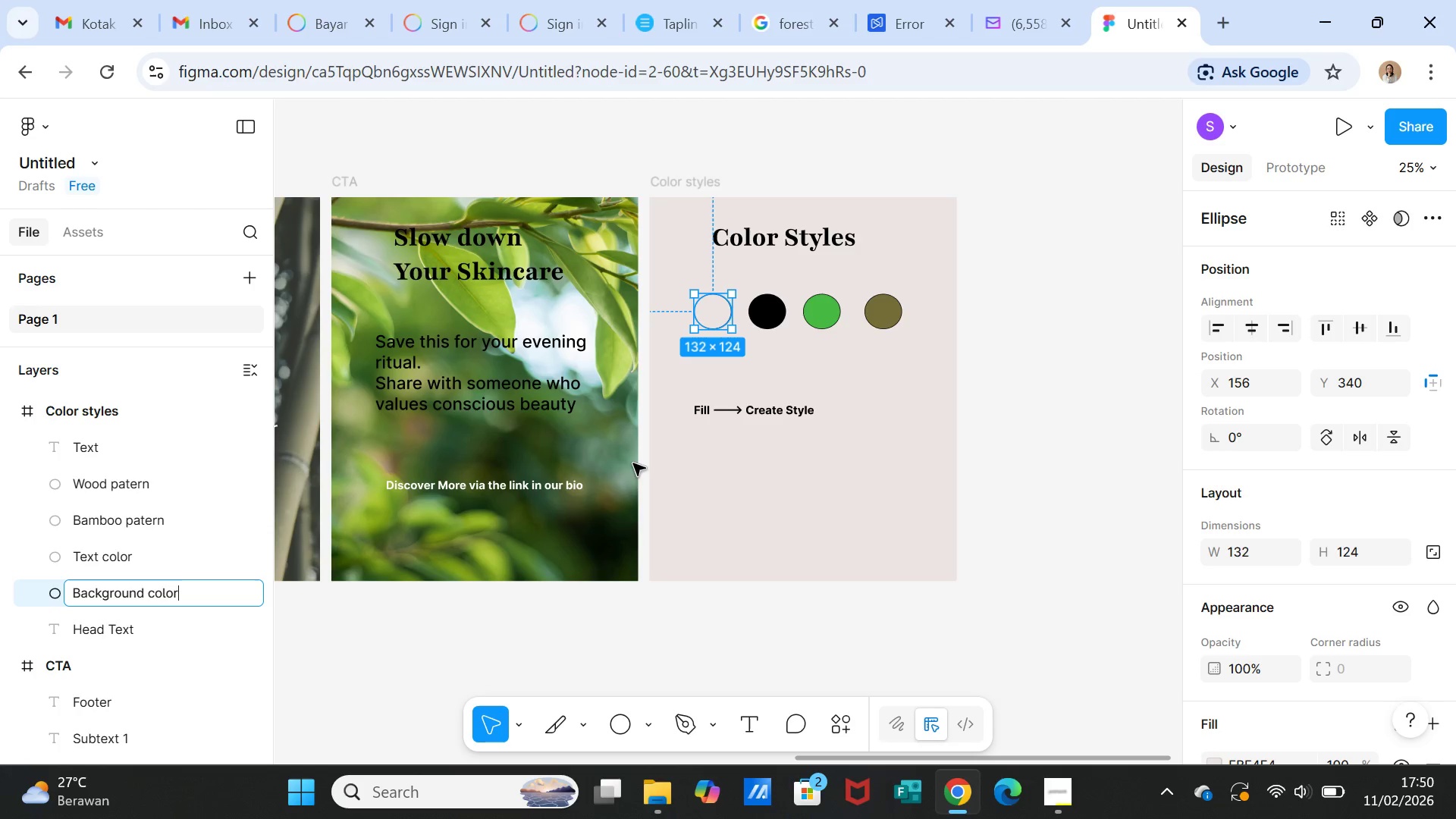 
left_click([821, 470])
 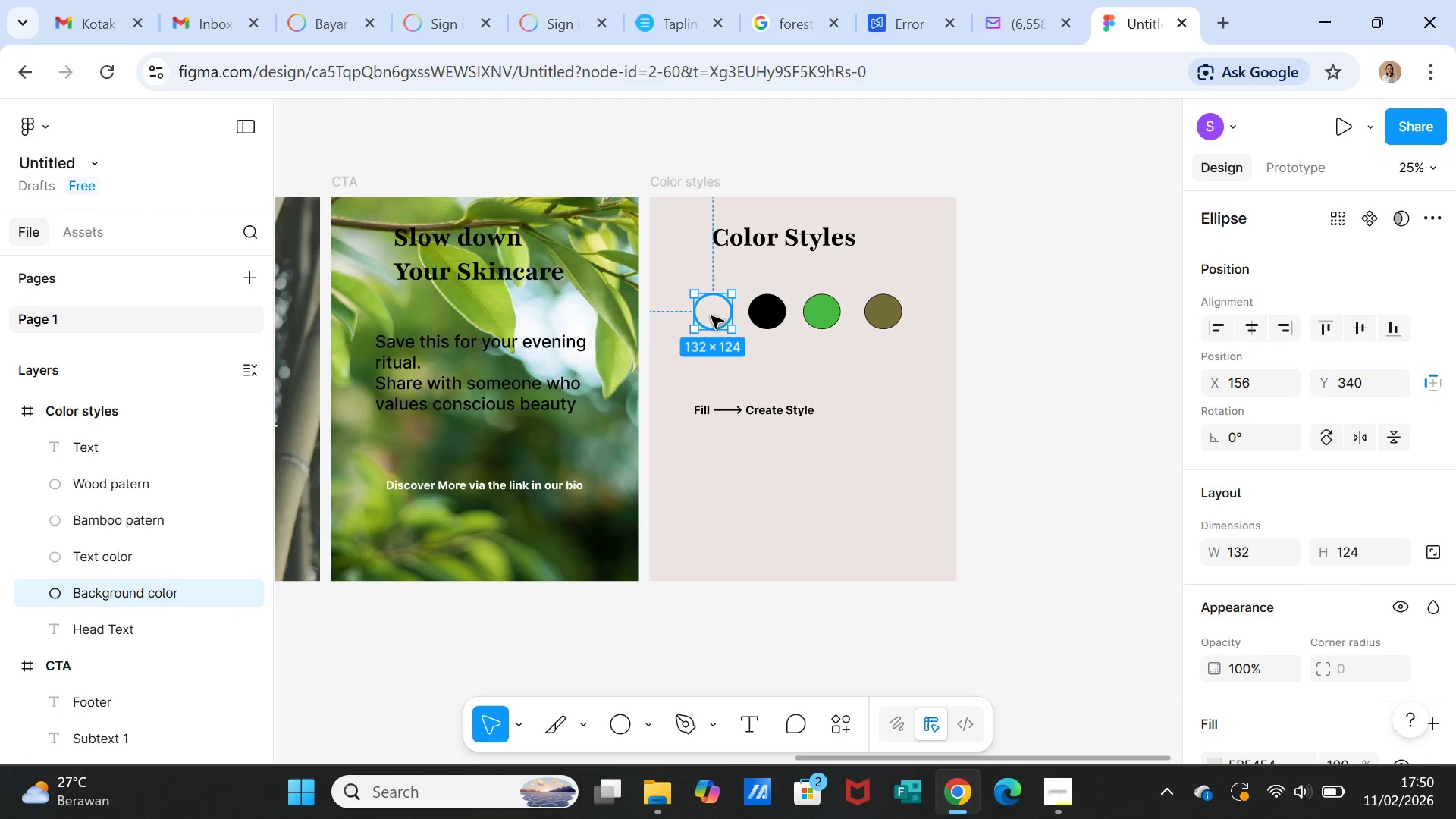 
left_click_drag(start_coordinate=[711, 316], to_coordinate=[682, 321])
 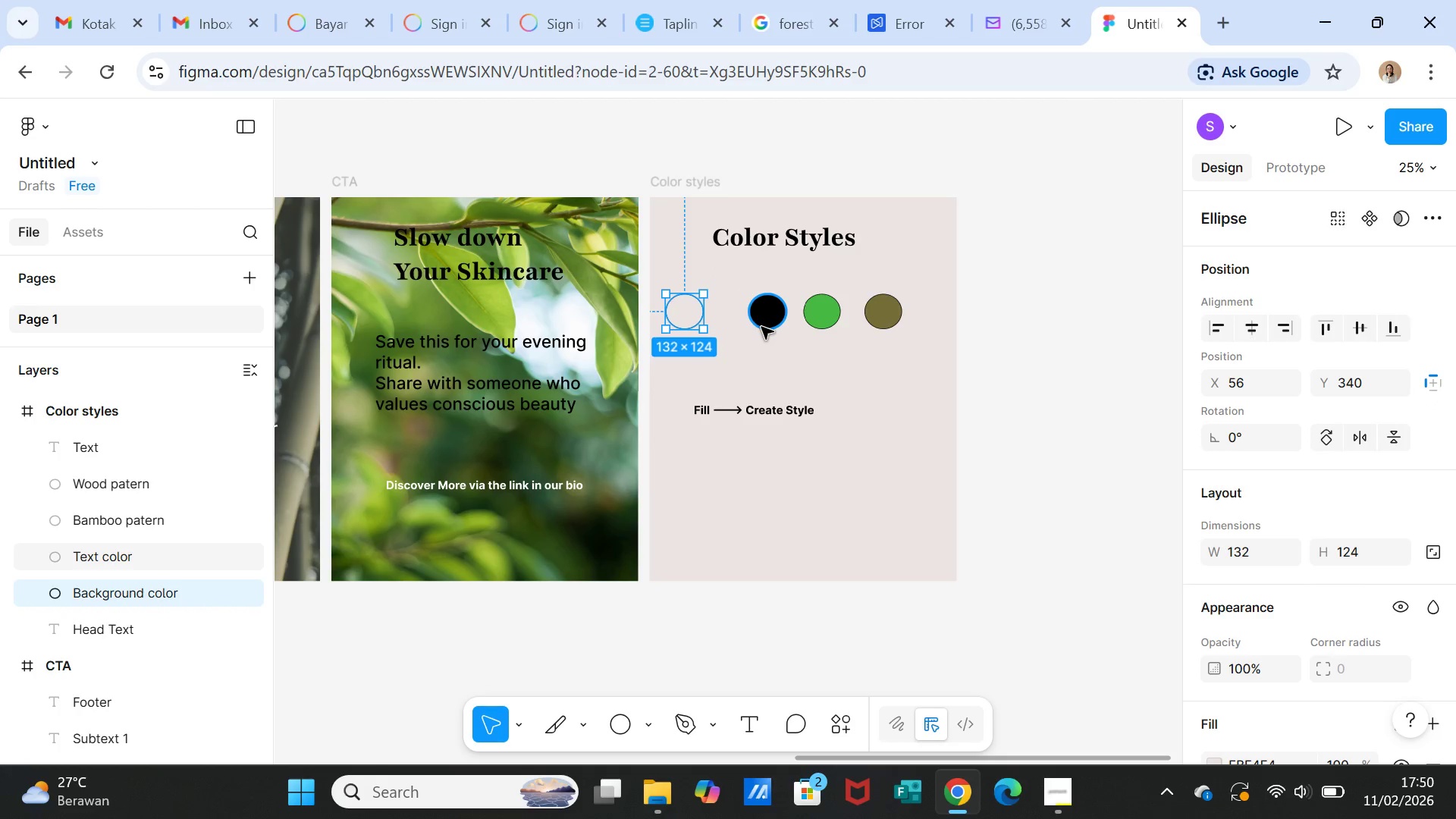 
left_click([761, 327])
 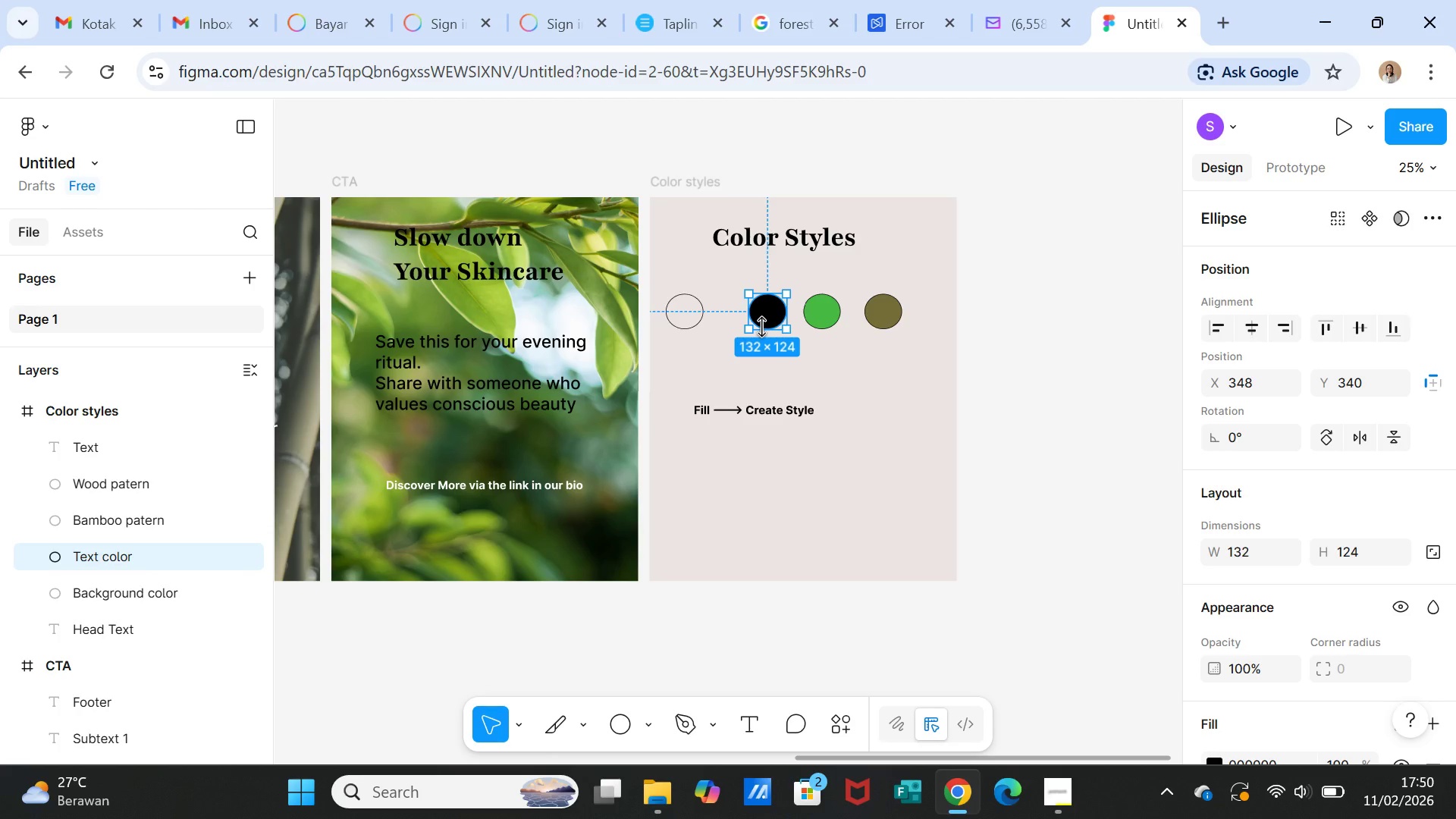 
key(Control+D)
 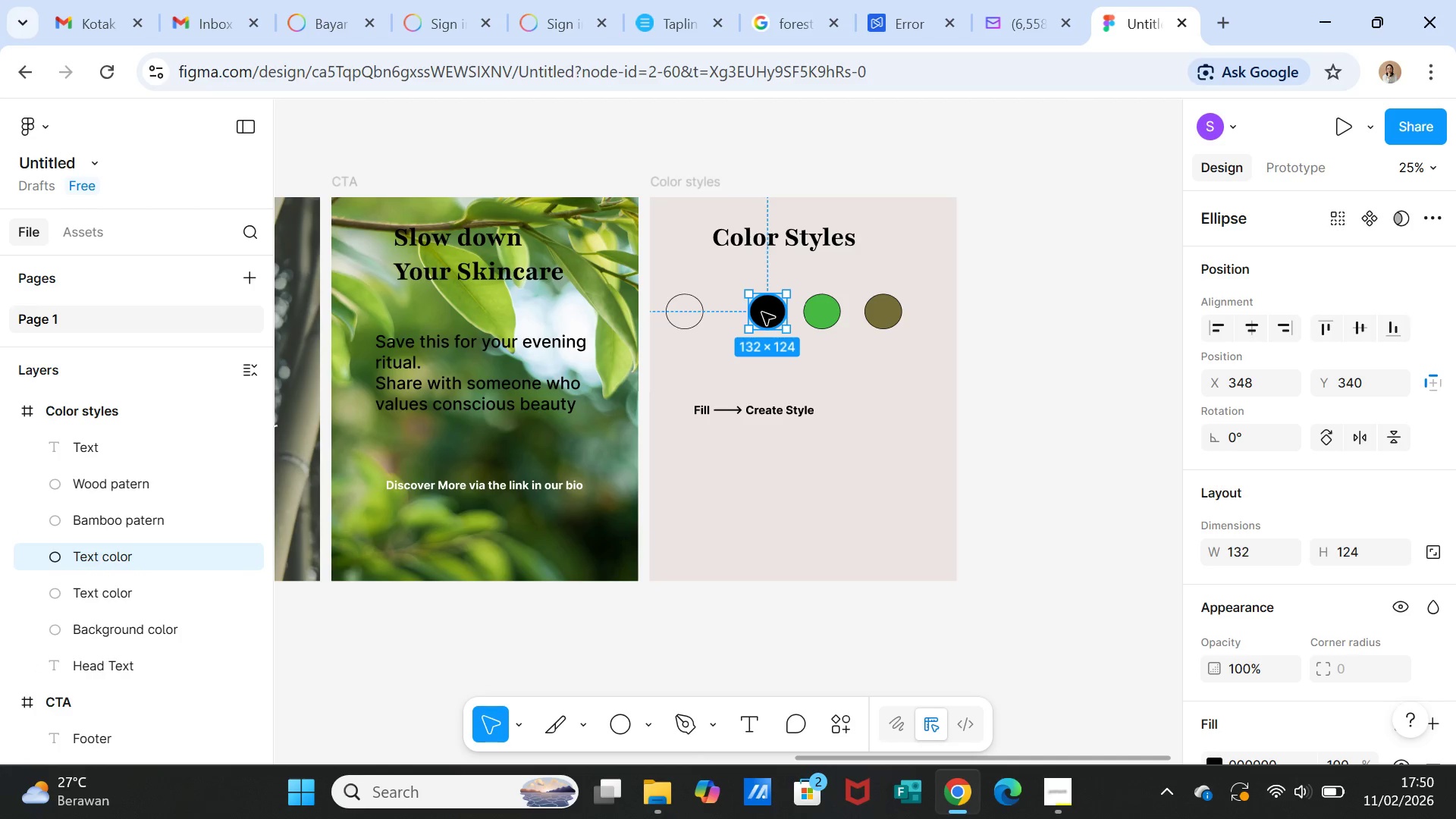 
left_click_drag(start_coordinate=[762, 312], to_coordinate=[723, 310])
 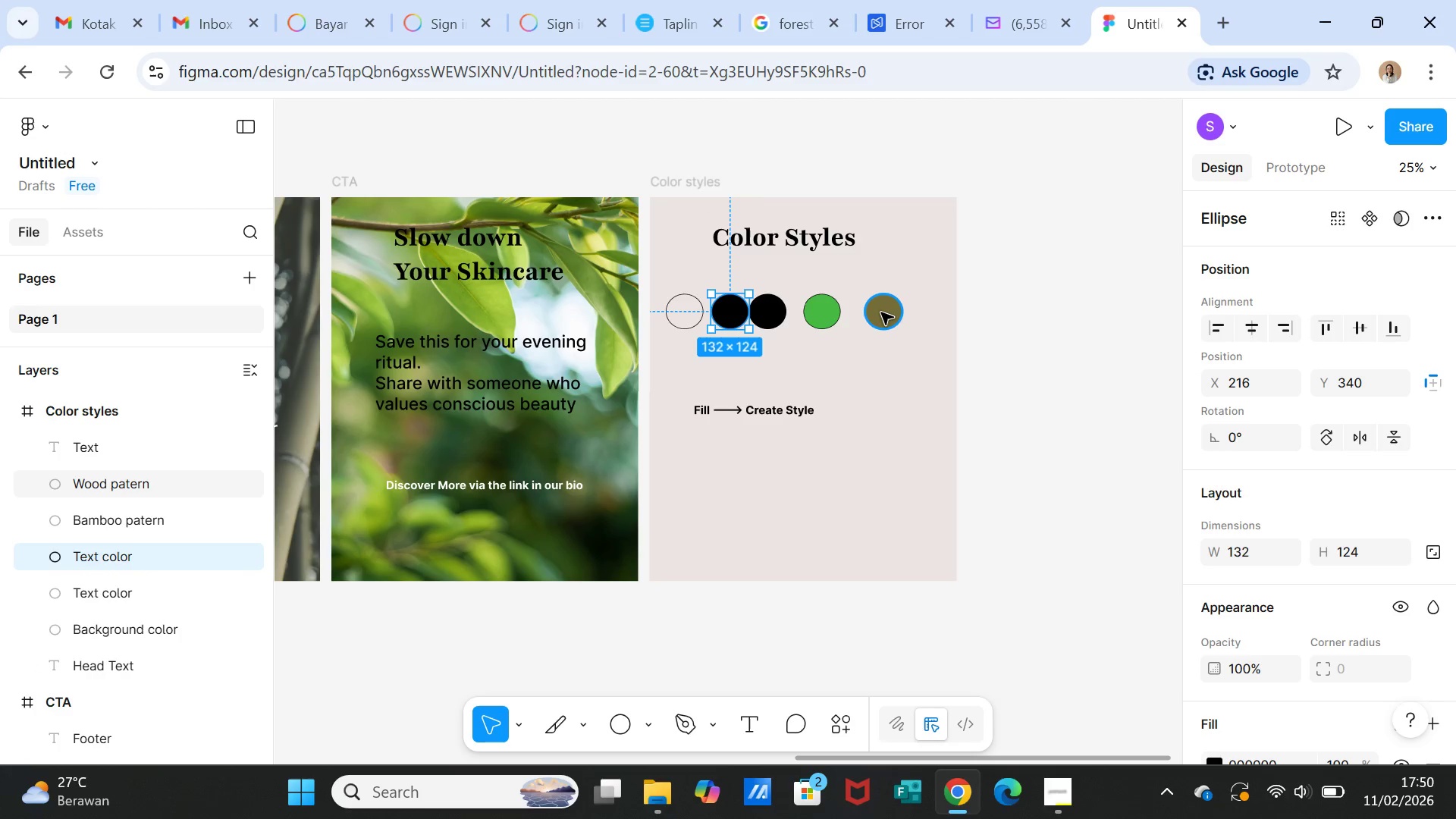 
left_click_drag(start_coordinate=[883, 314], to_coordinate=[910, 315])
 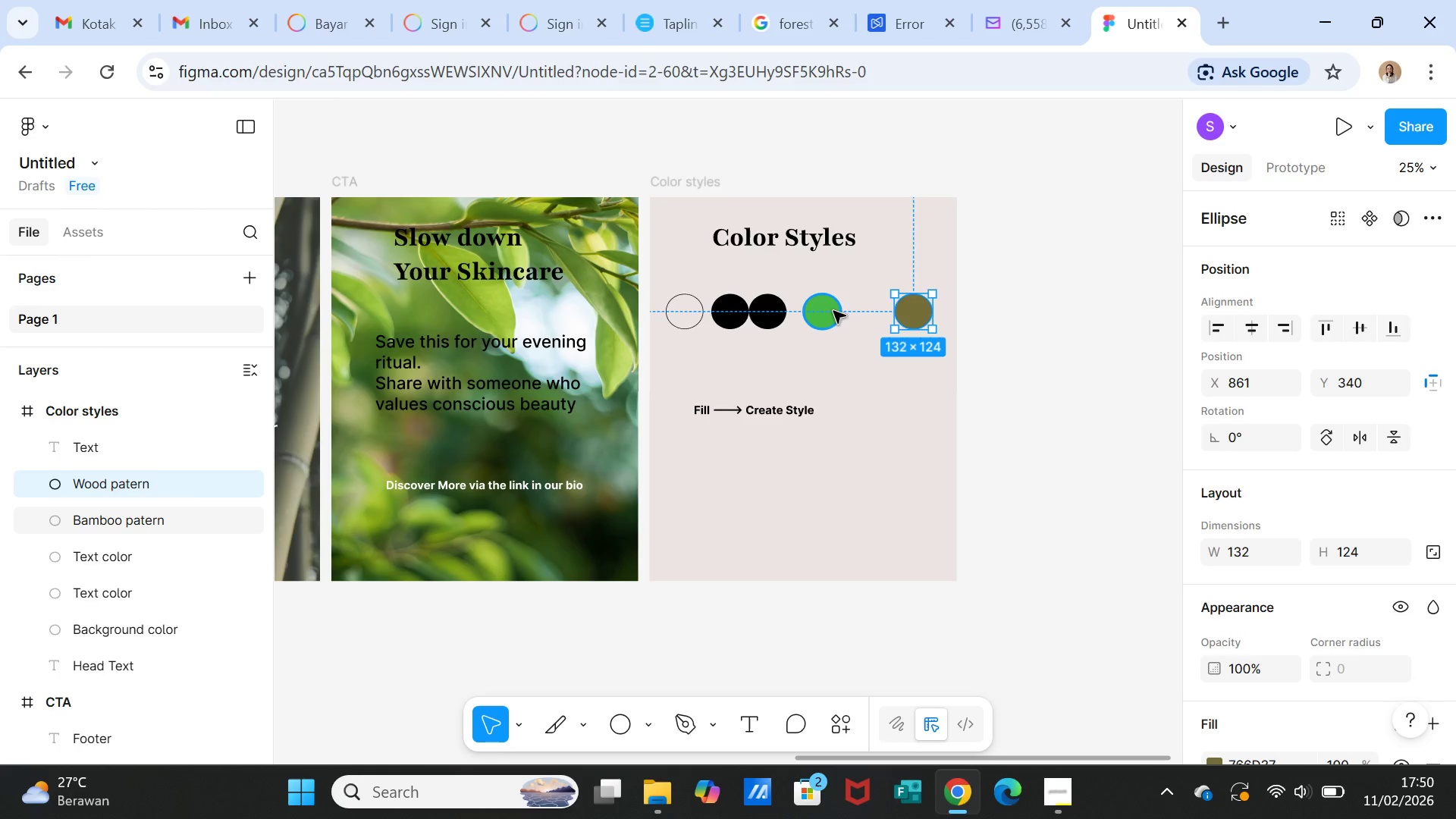 
left_click([819, 308])
 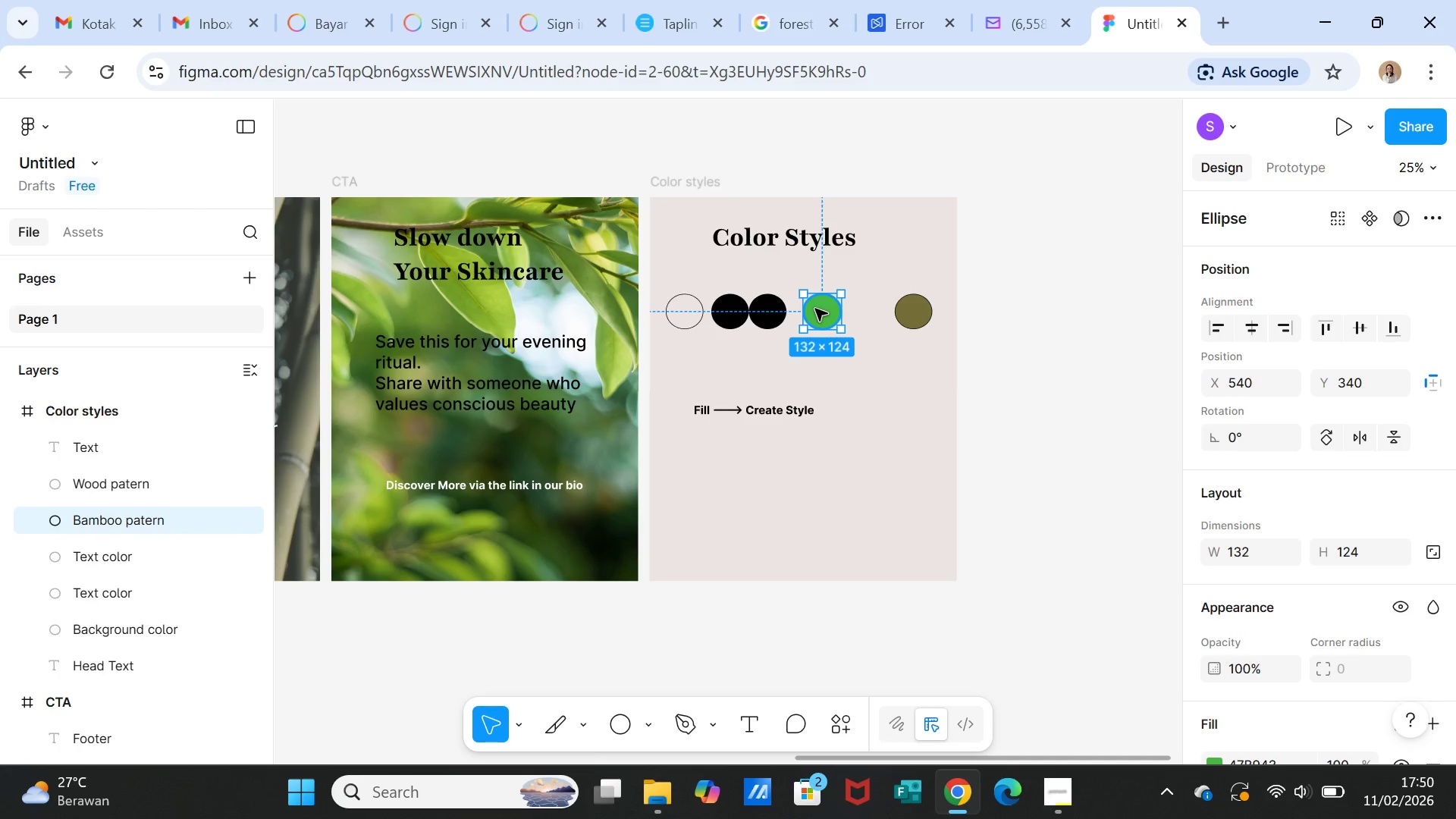 
left_click_drag(start_coordinate=[815, 309], to_coordinate=[845, 312])
 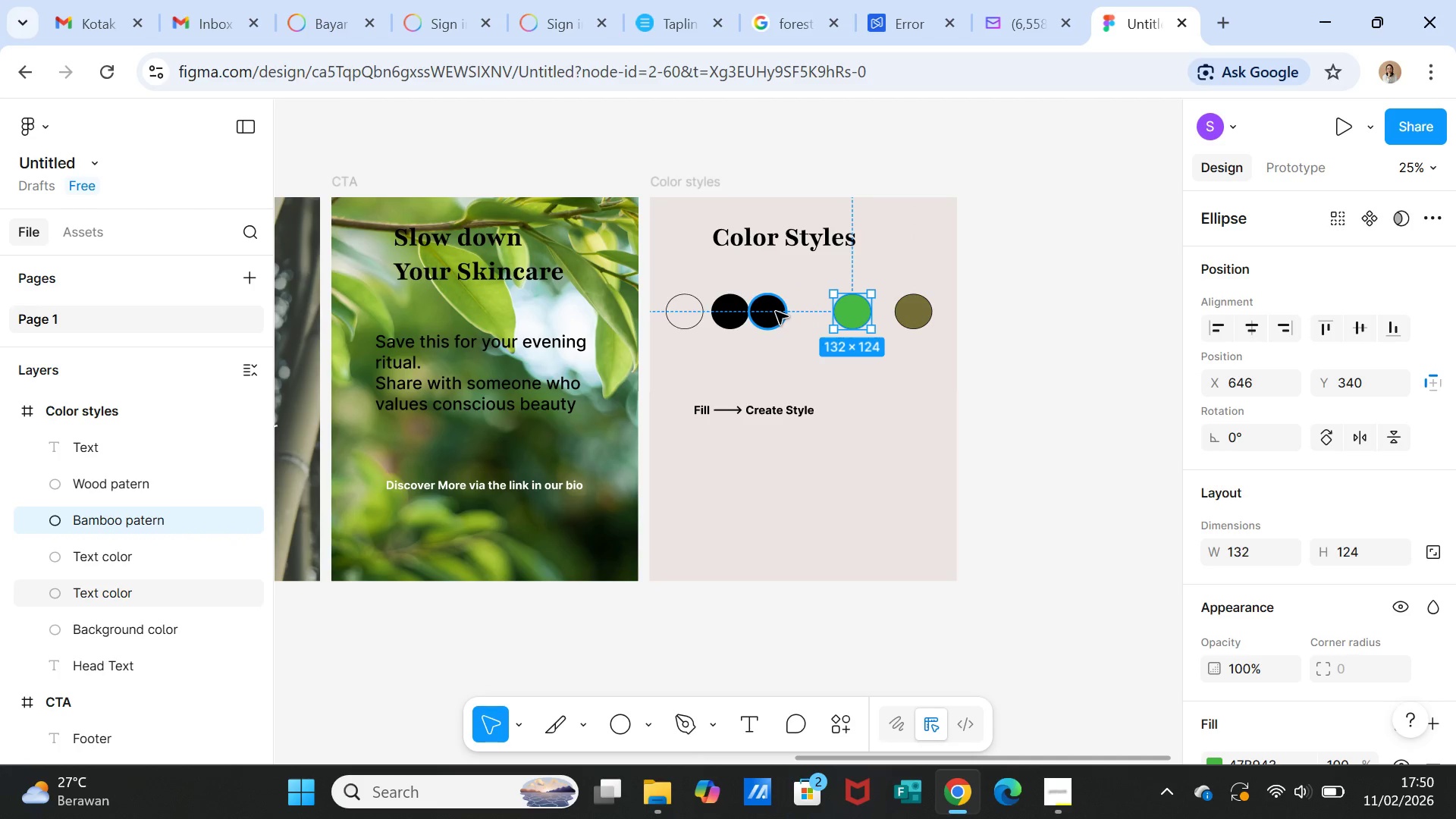 
left_click_drag(start_coordinate=[776, 312], to_coordinate=[793, 314])
 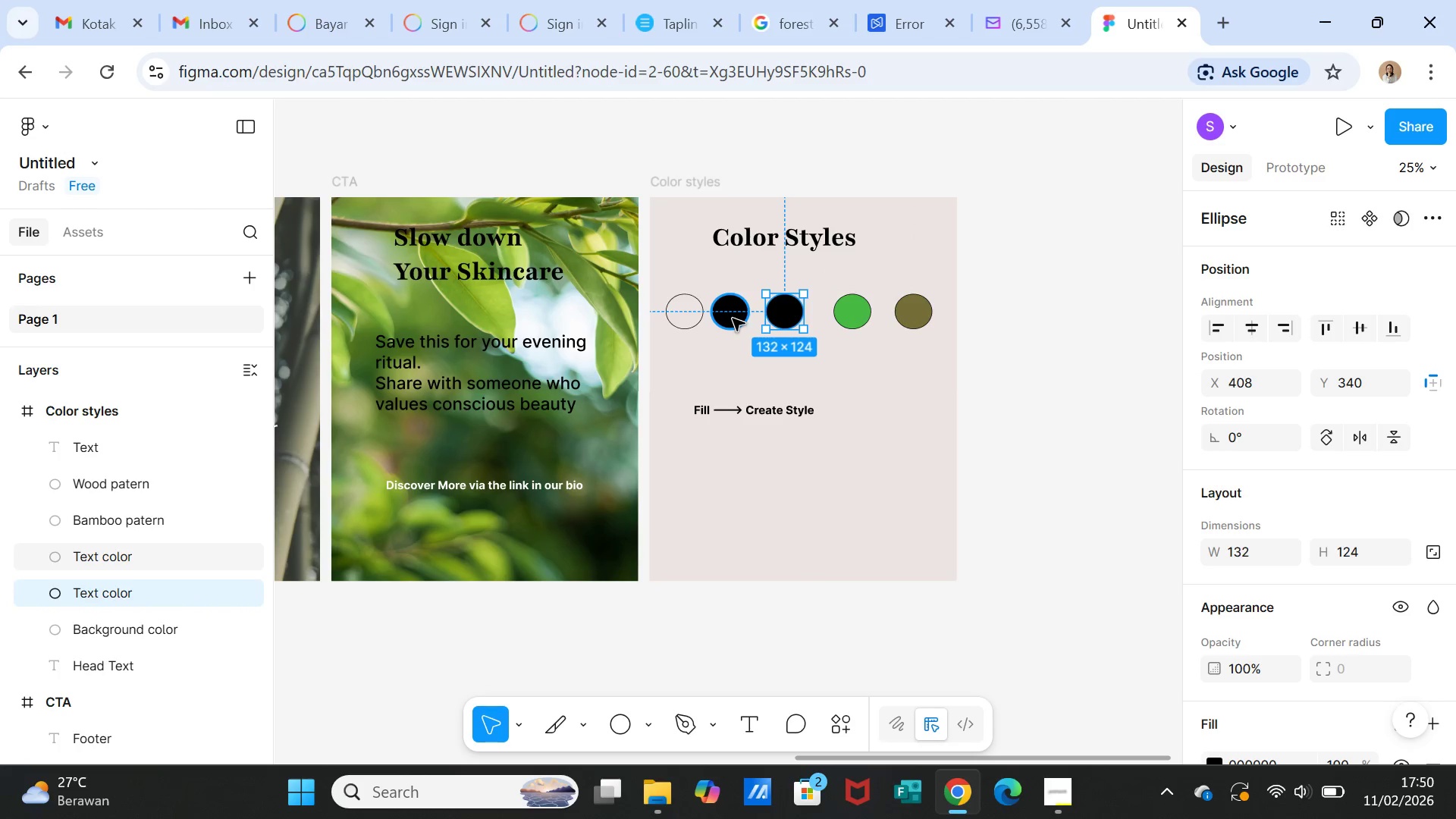 
left_click_drag(start_coordinate=[732, 319], to_coordinate=[739, 321])
 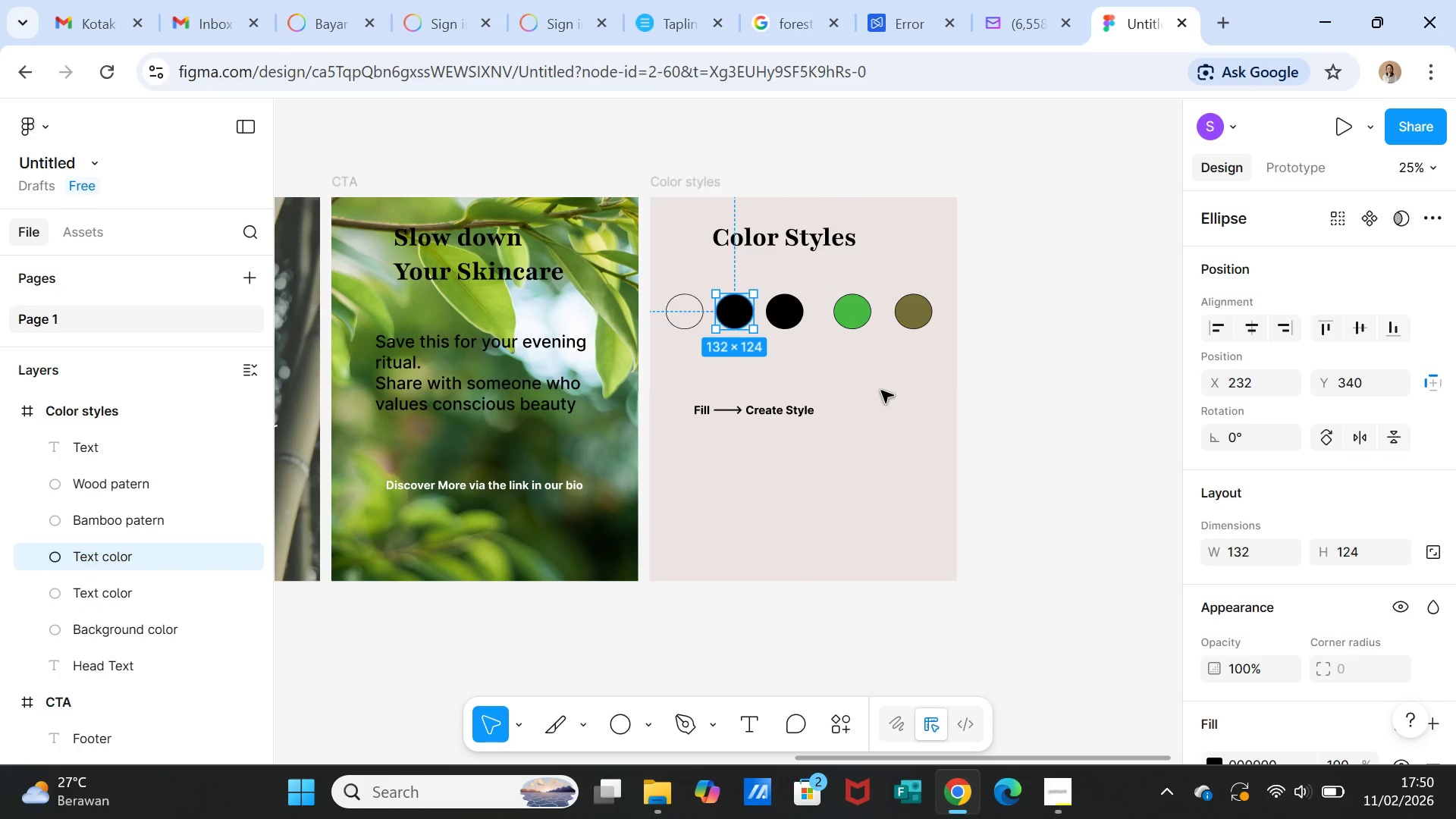 
left_click([881, 391])
 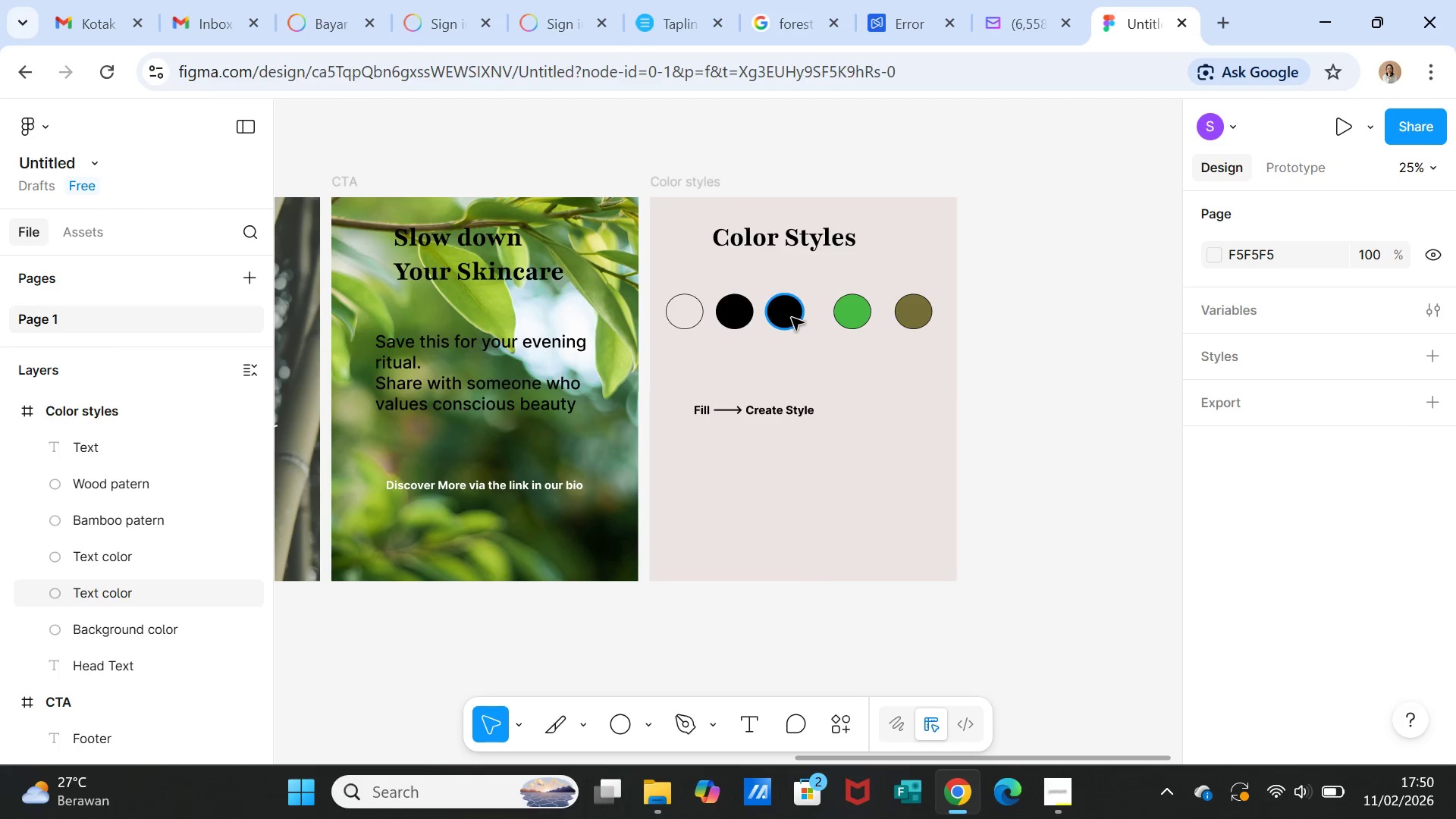 
left_click_drag(start_coordinate=[792, 318], to_coordinate=[803, 318])
 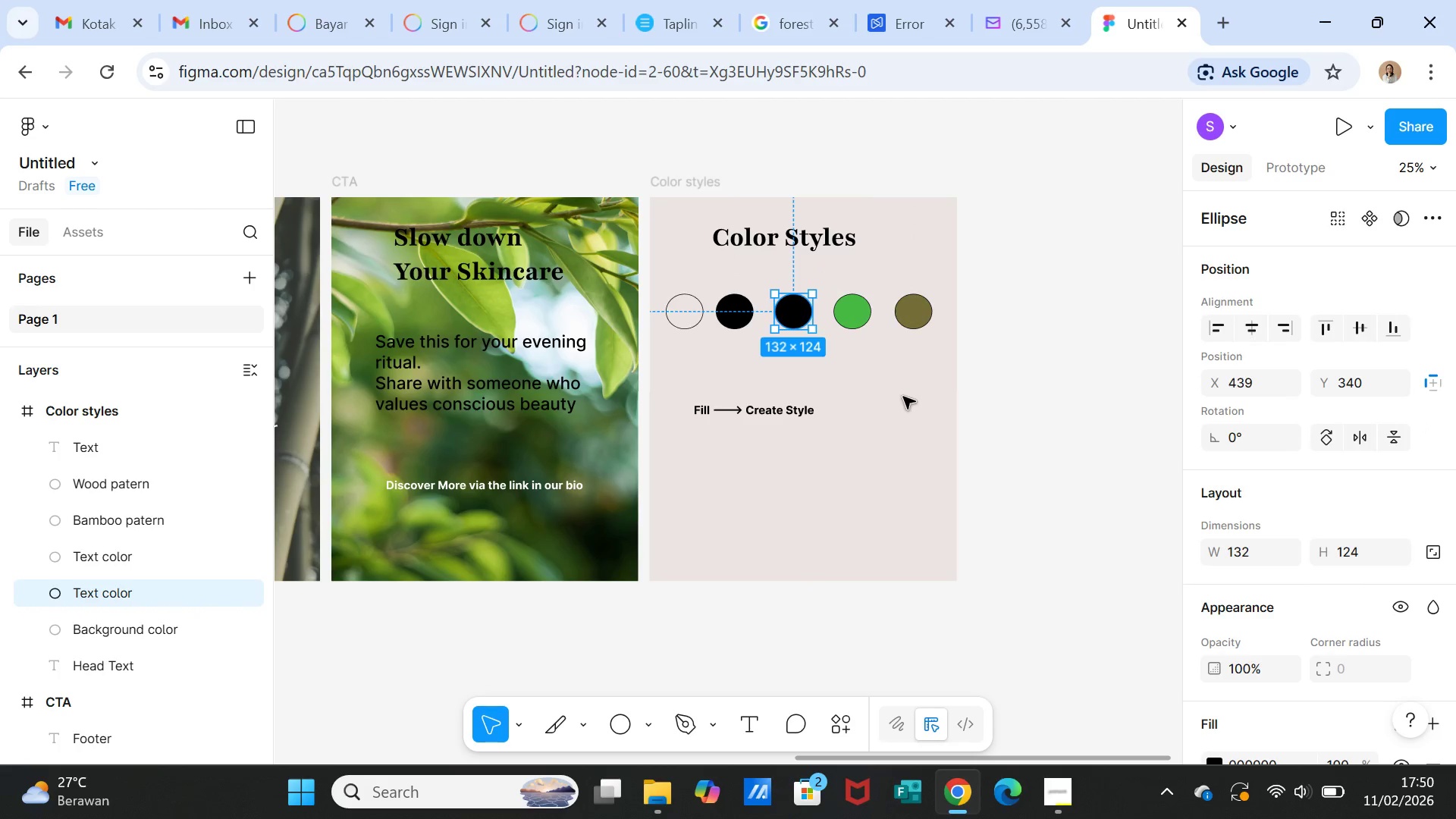 
left_click([903, 397])
 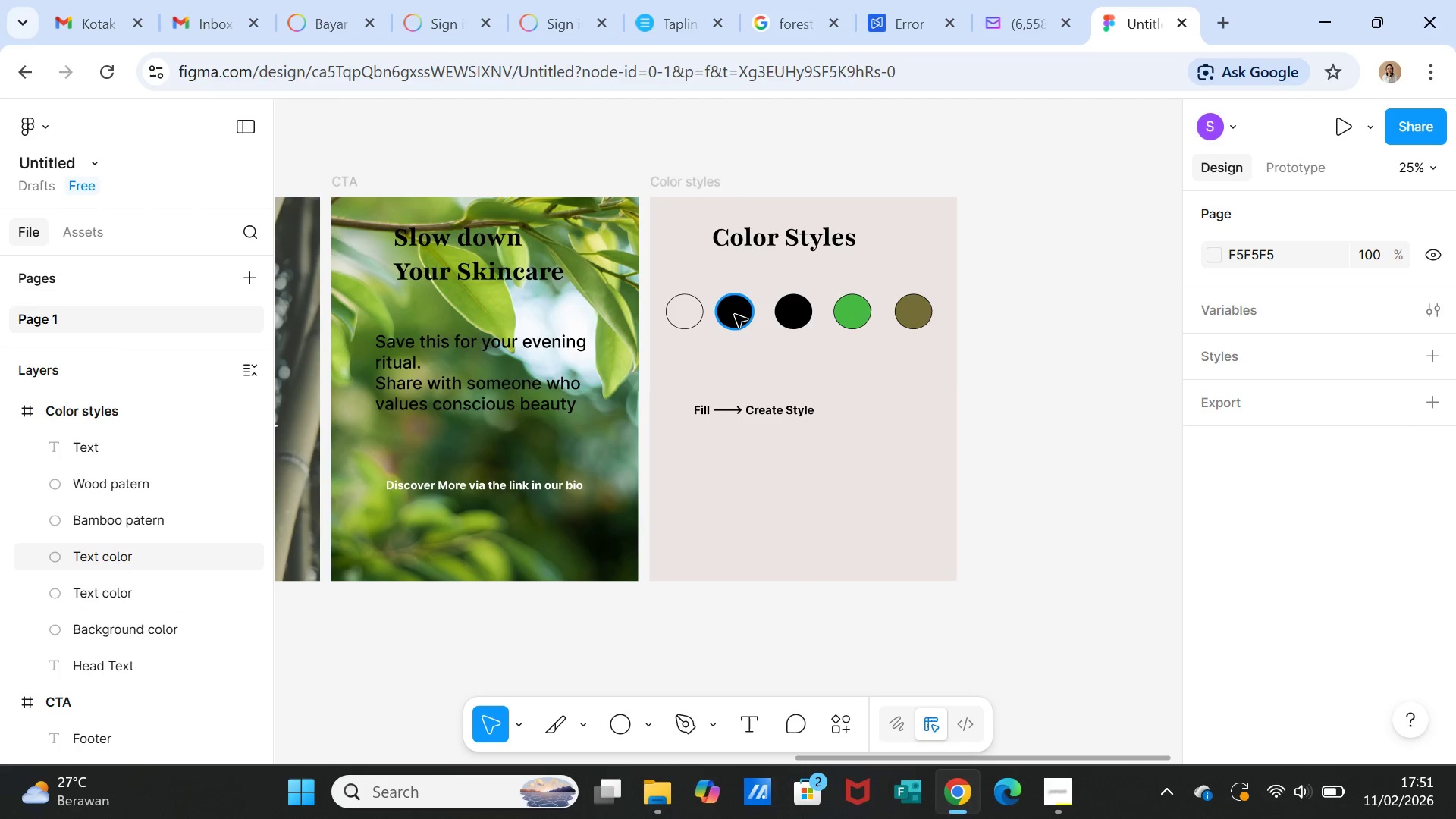 
left_click([736, 315])
 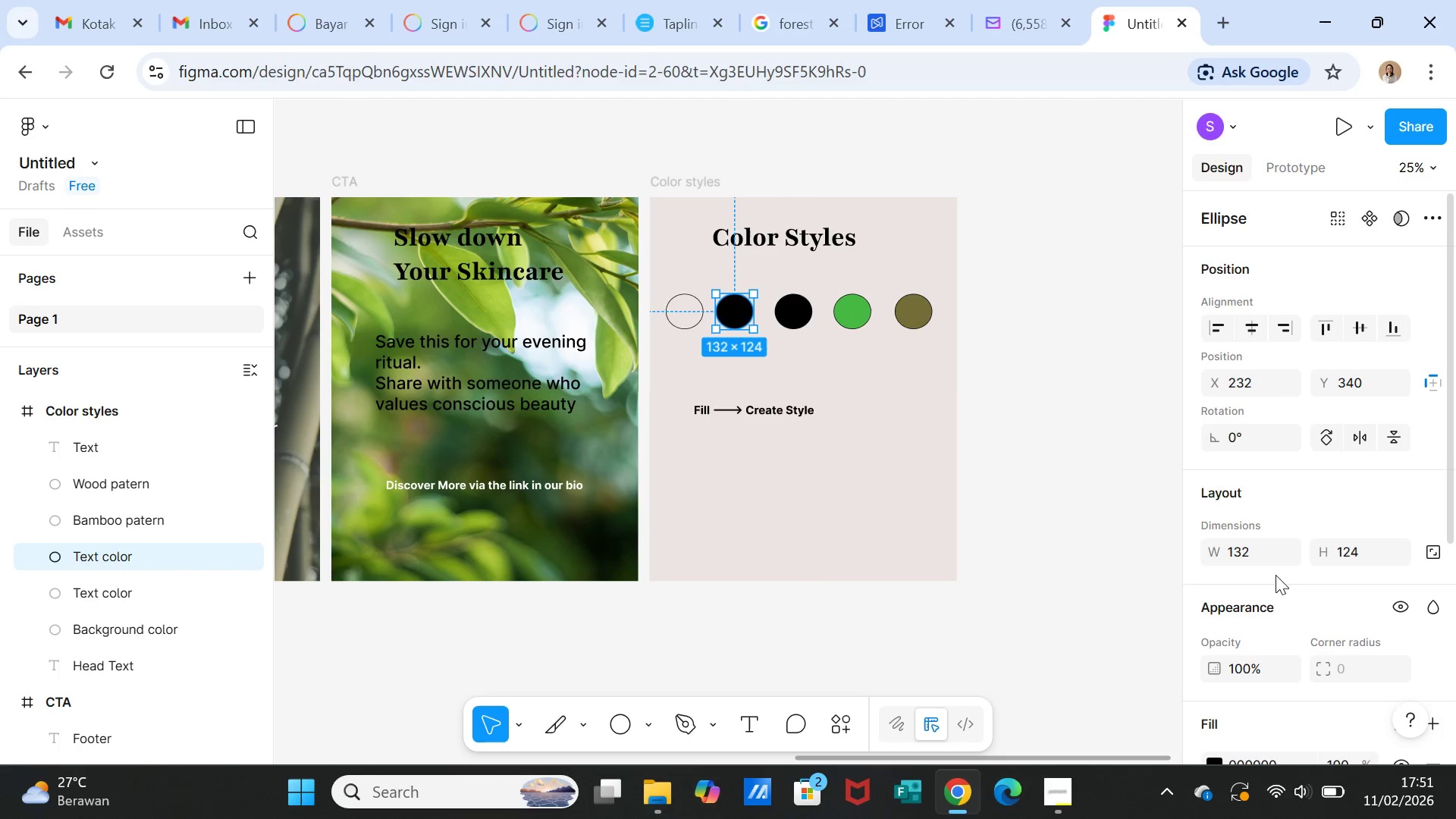 
scroll: coordinate [1277, 588], scroll_direction: down, amount: 1.0
 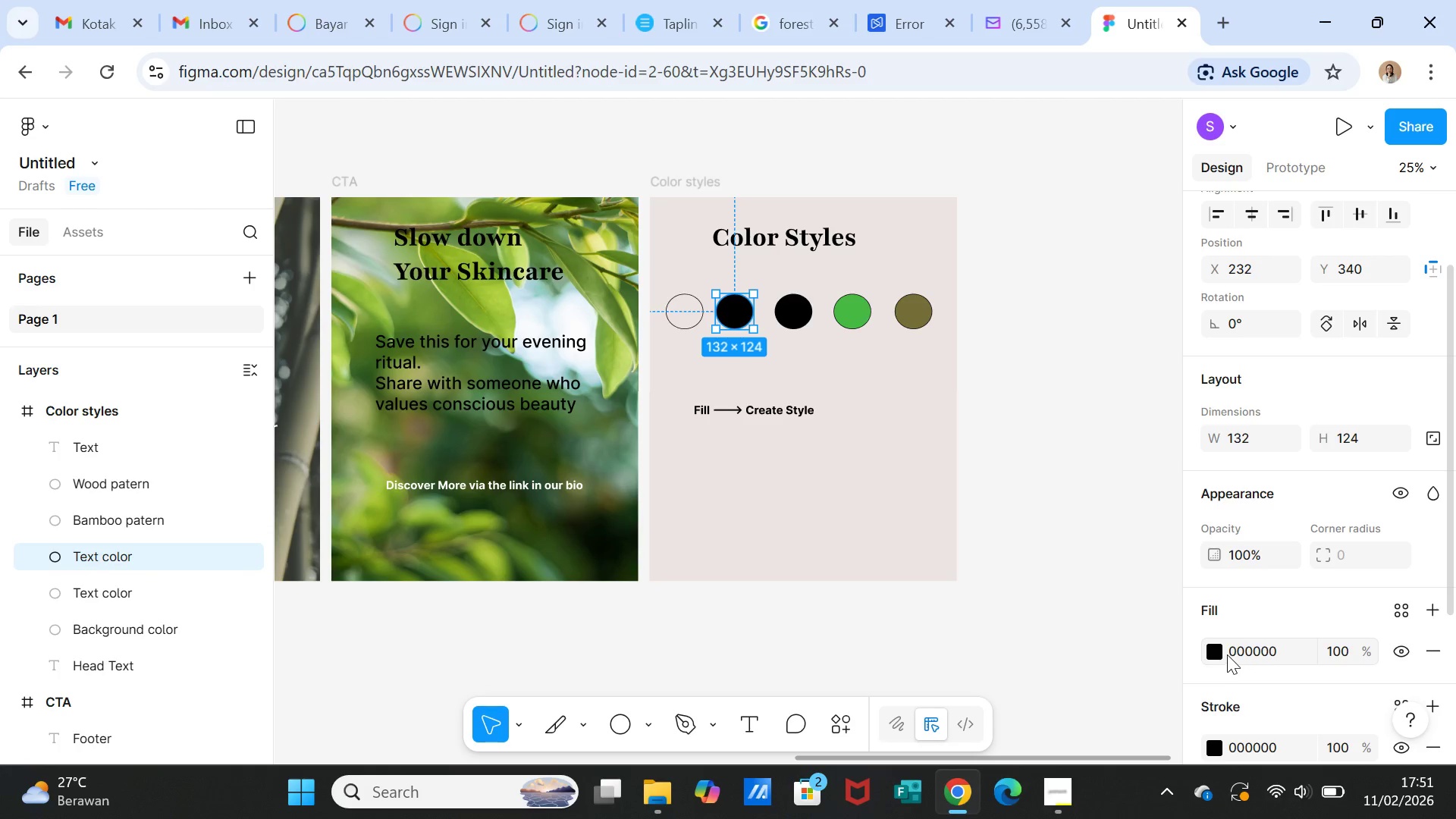 
left_click([1222, 654])
 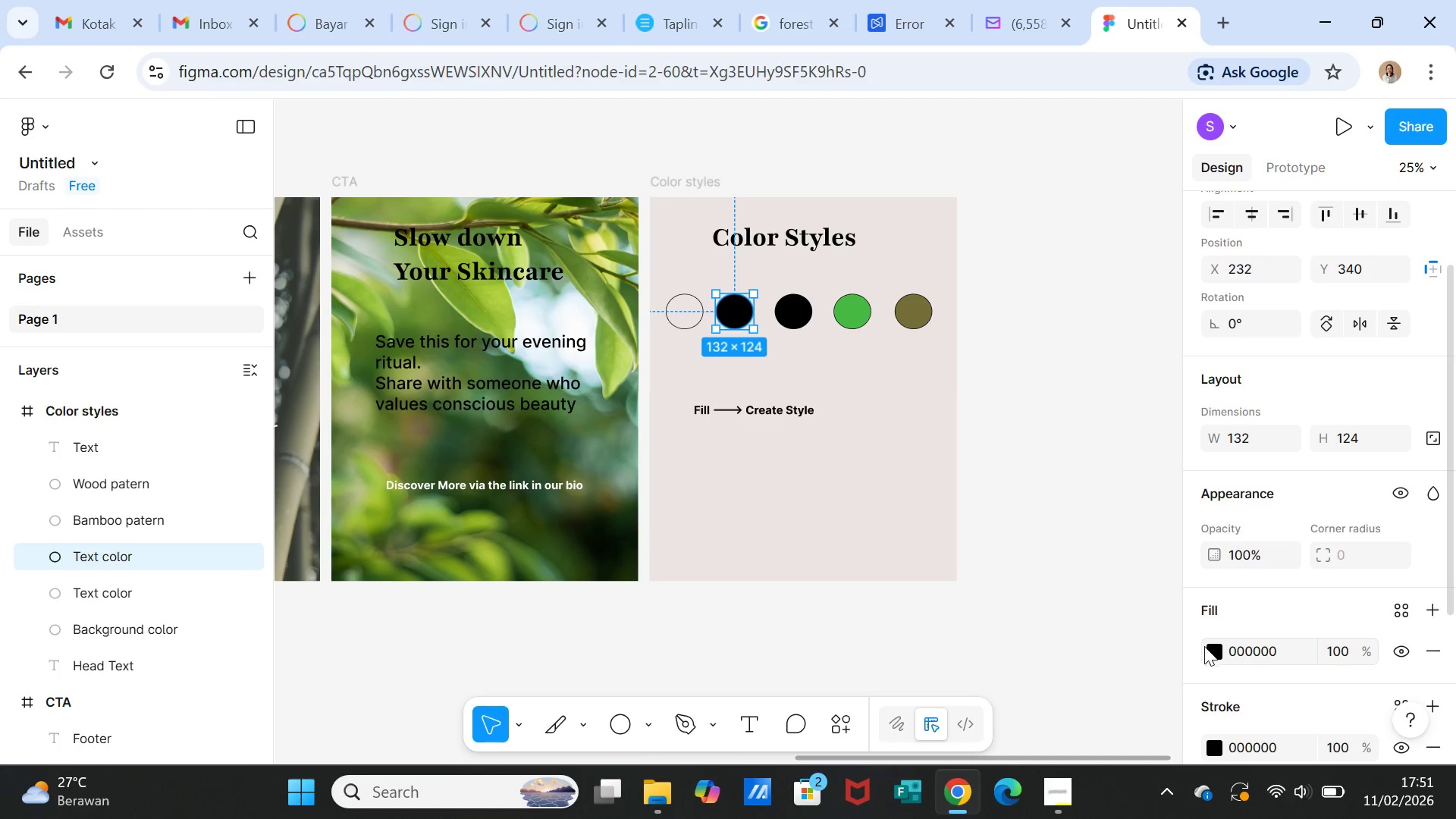 
left_click([1216, 651])
 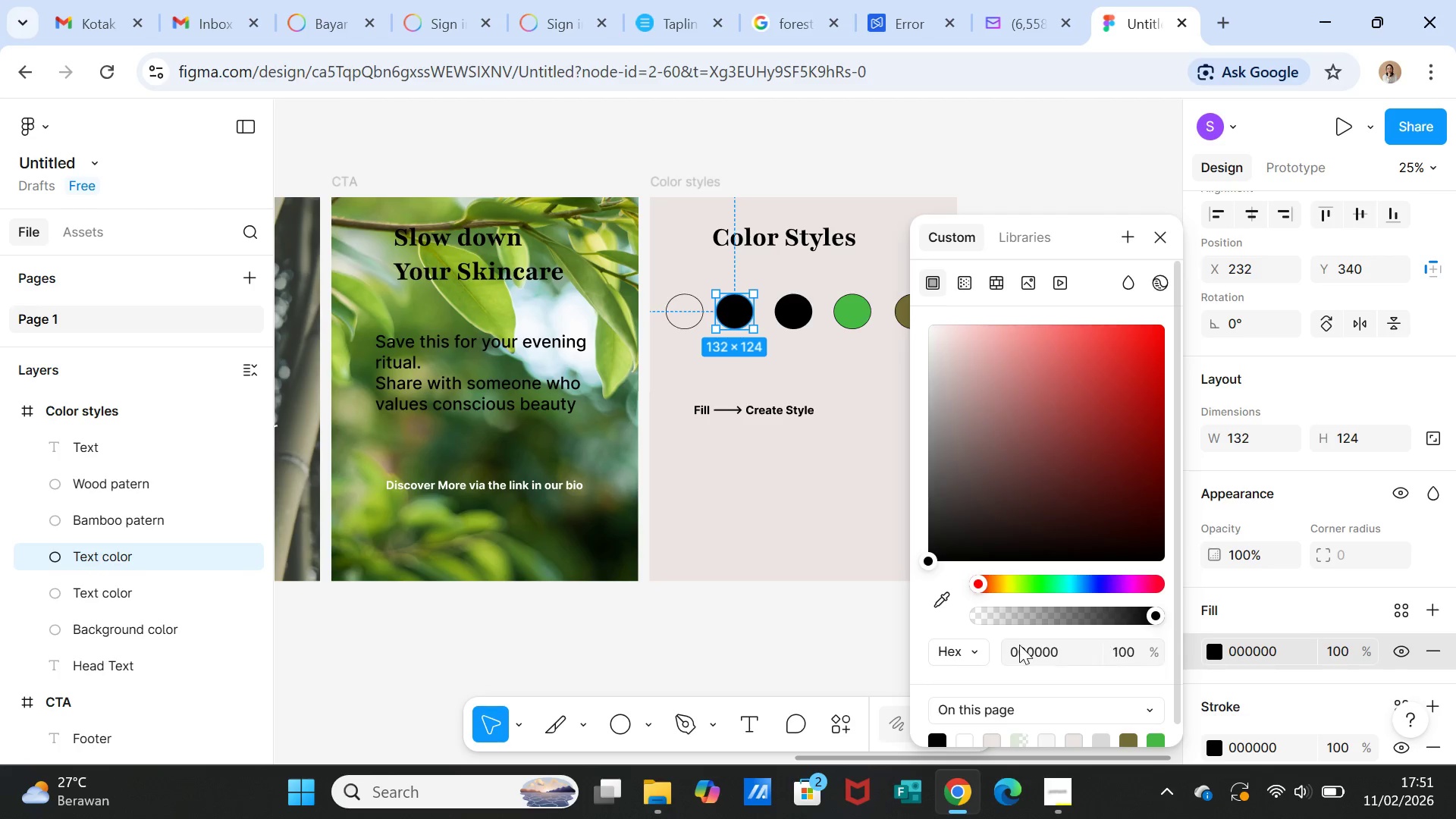 
scroll: coordinate [1017, 654], scroll_direction: down, amount: 3.0
 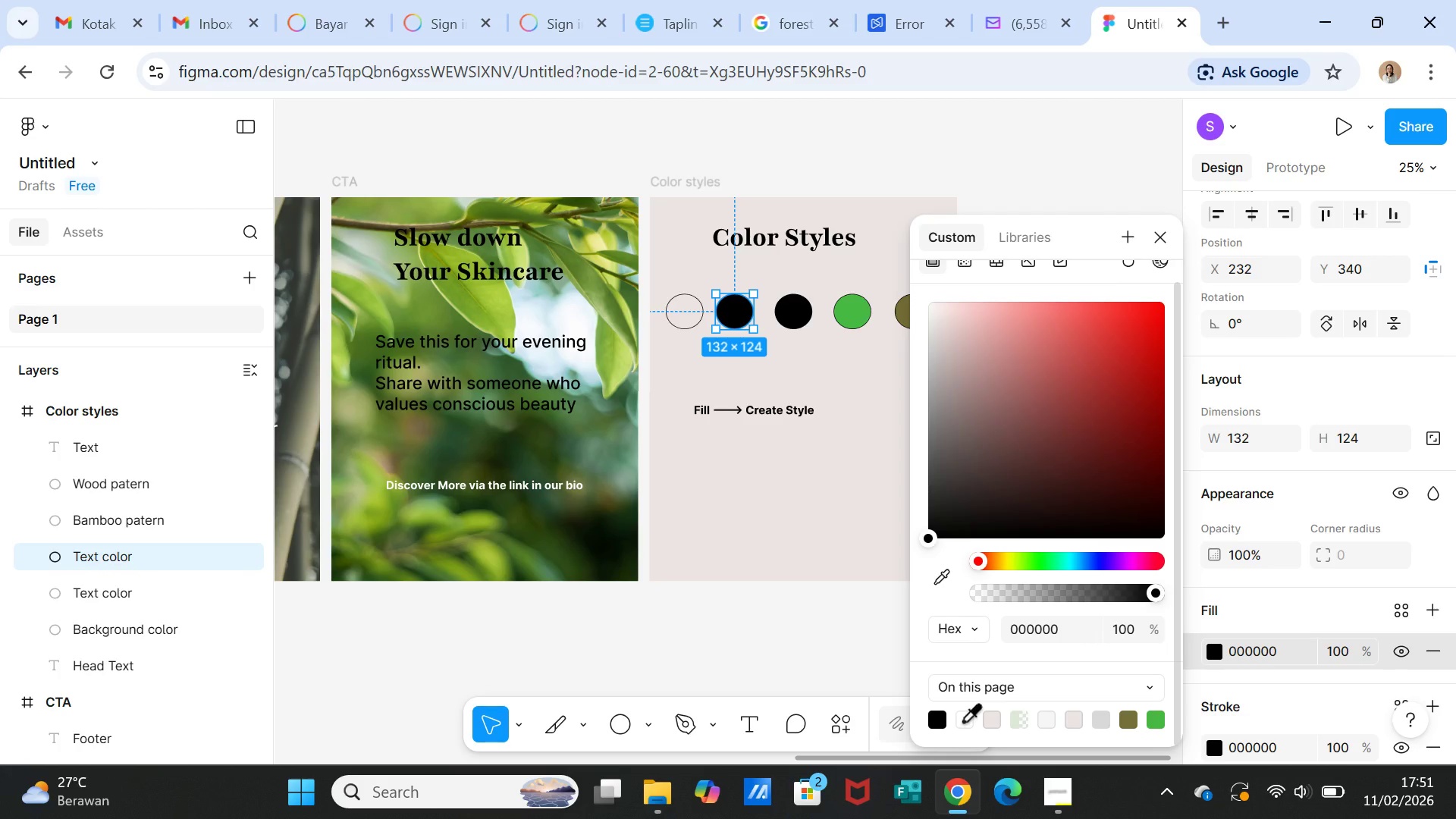 
left_click([962, 720])
 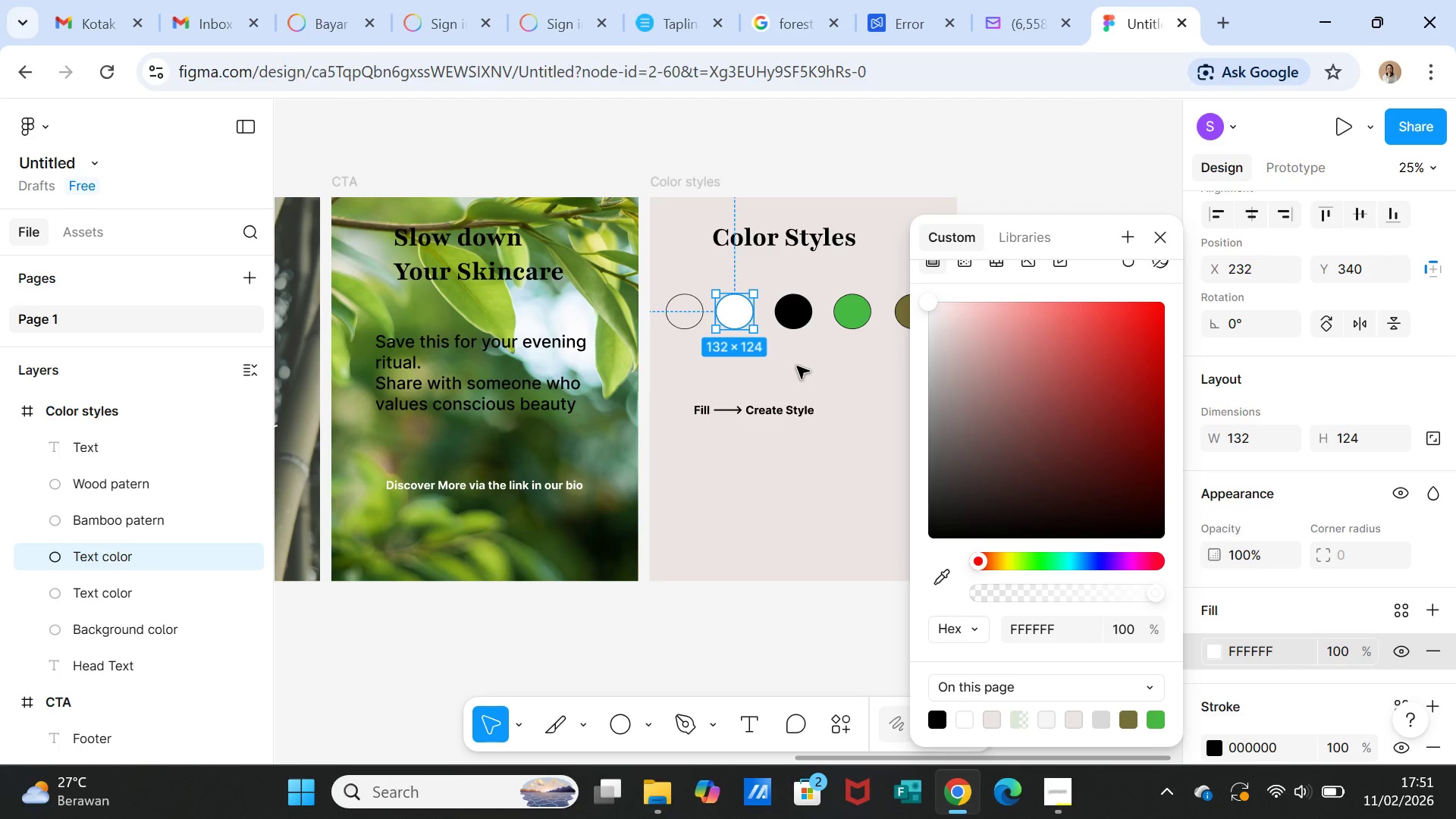 
left_click([801, 366])
 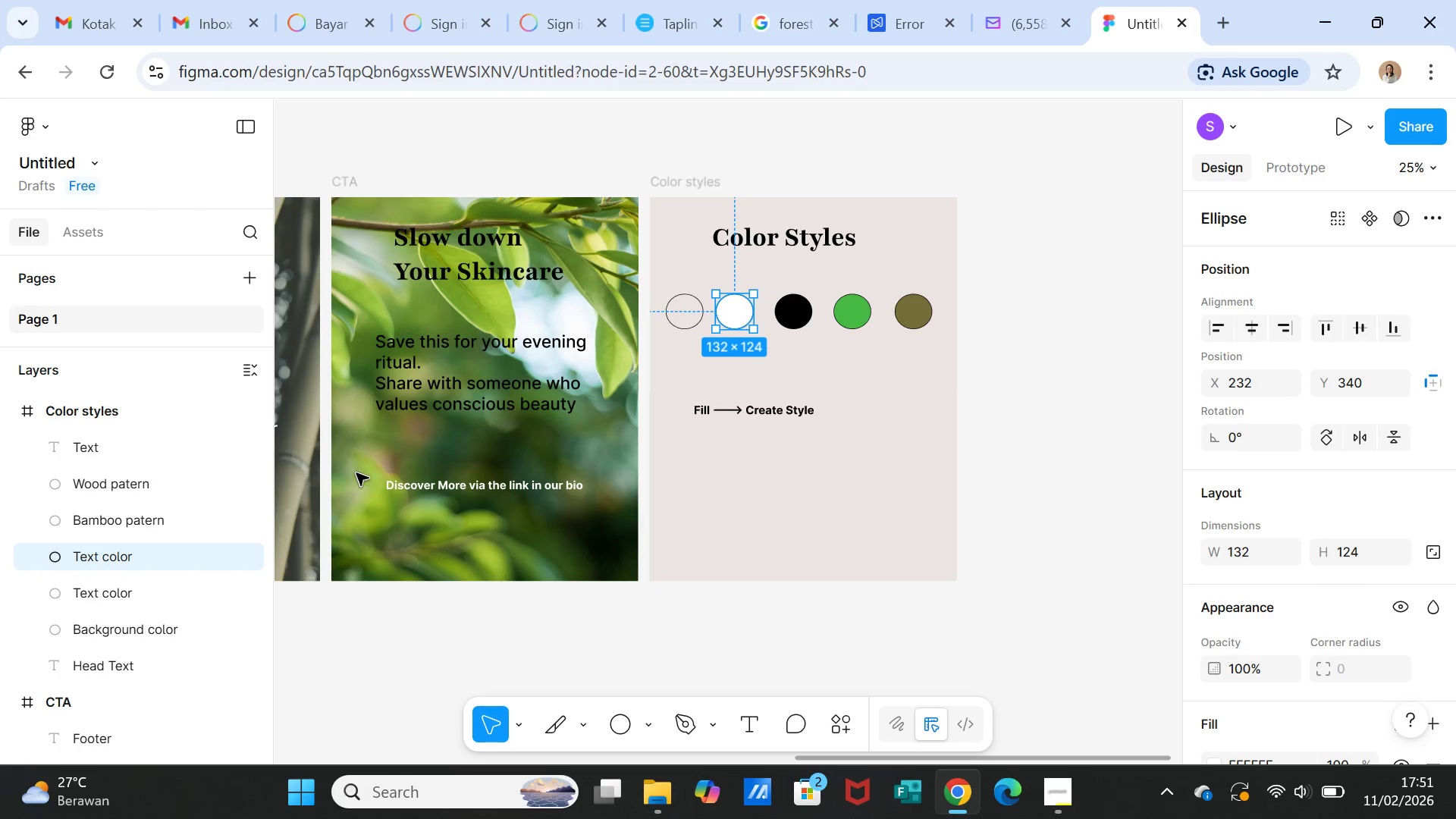 
wait(6.27)
 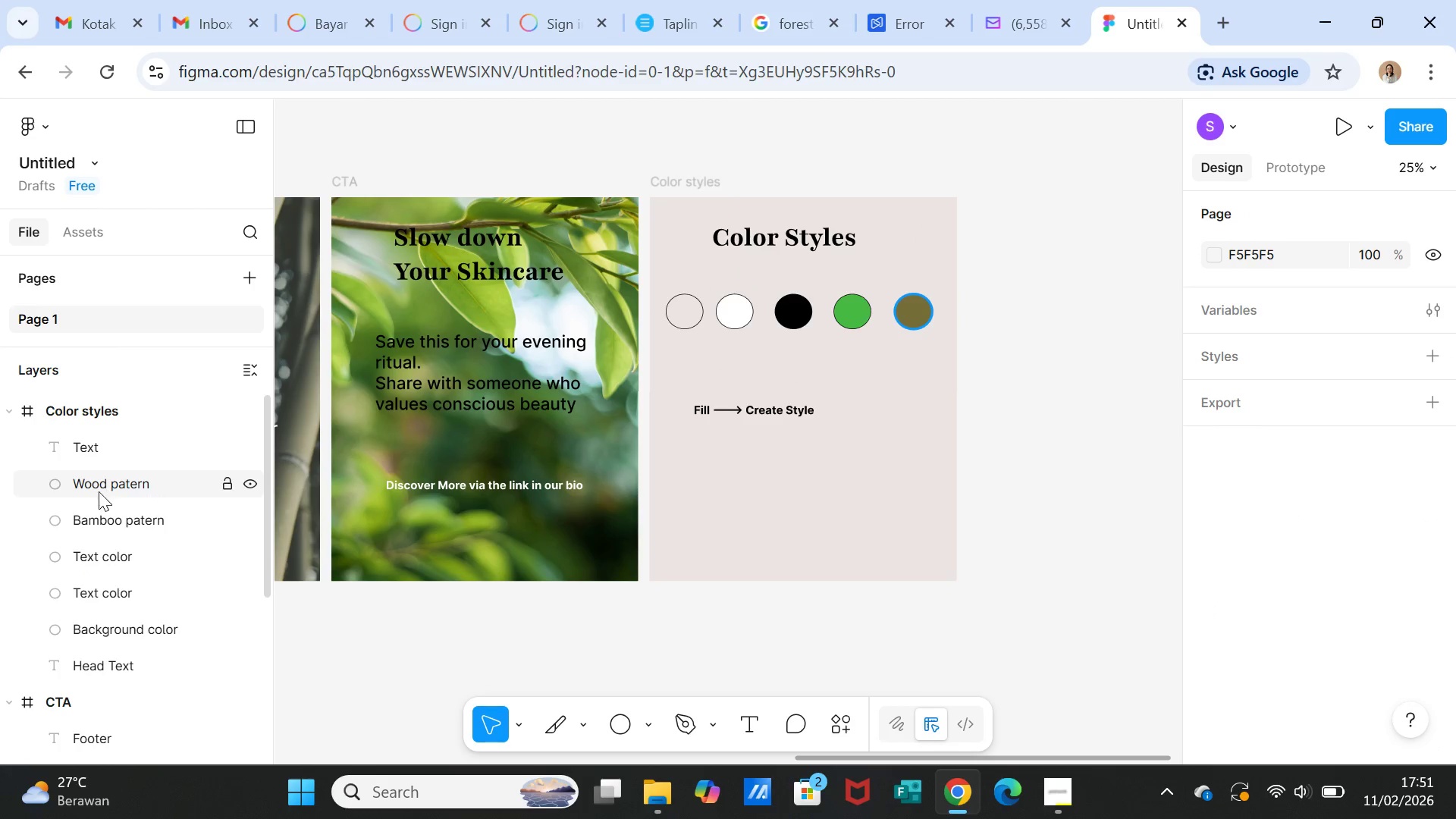 
double_click([132, 551])
 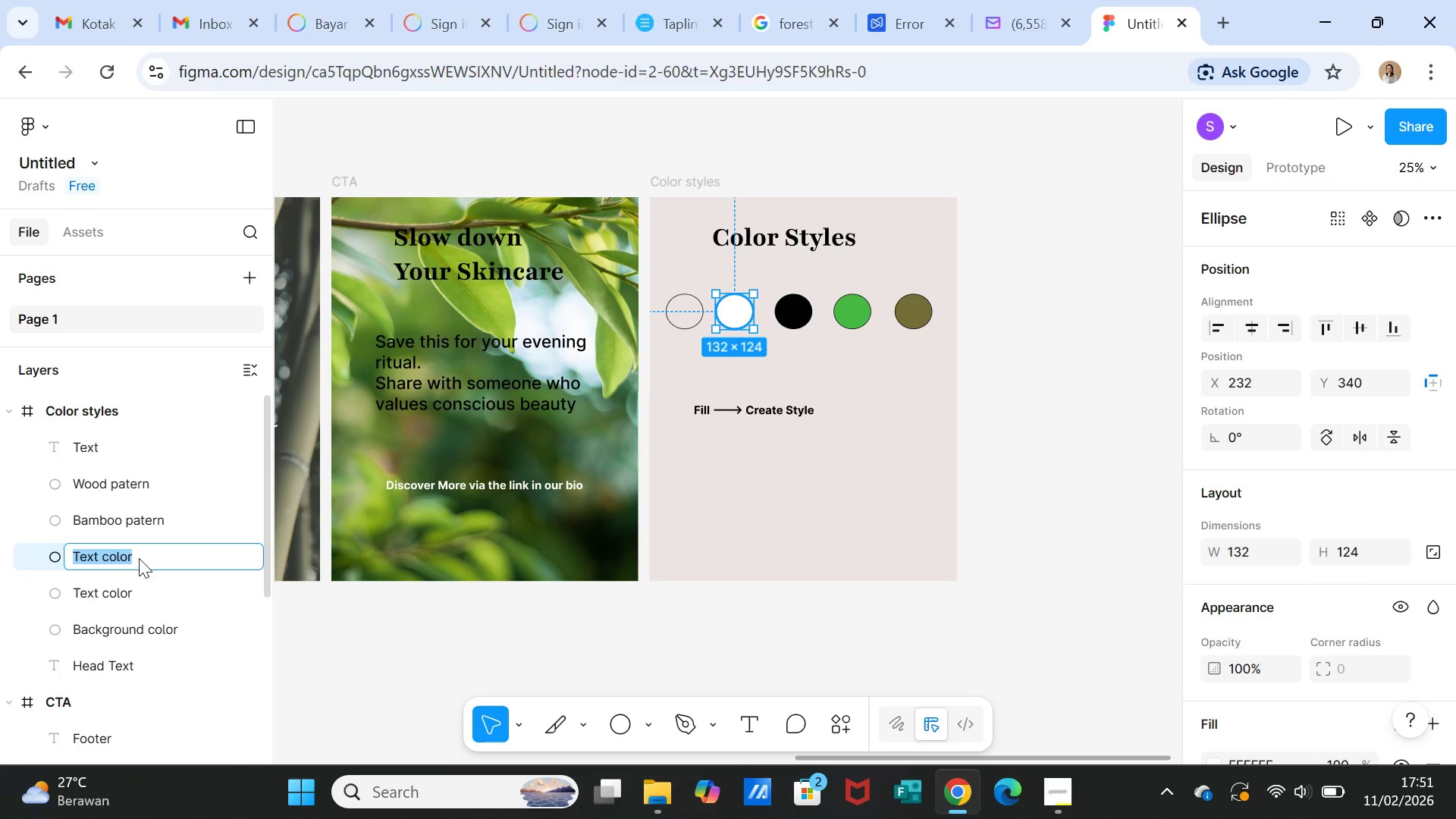 
left_click([146, 557])
 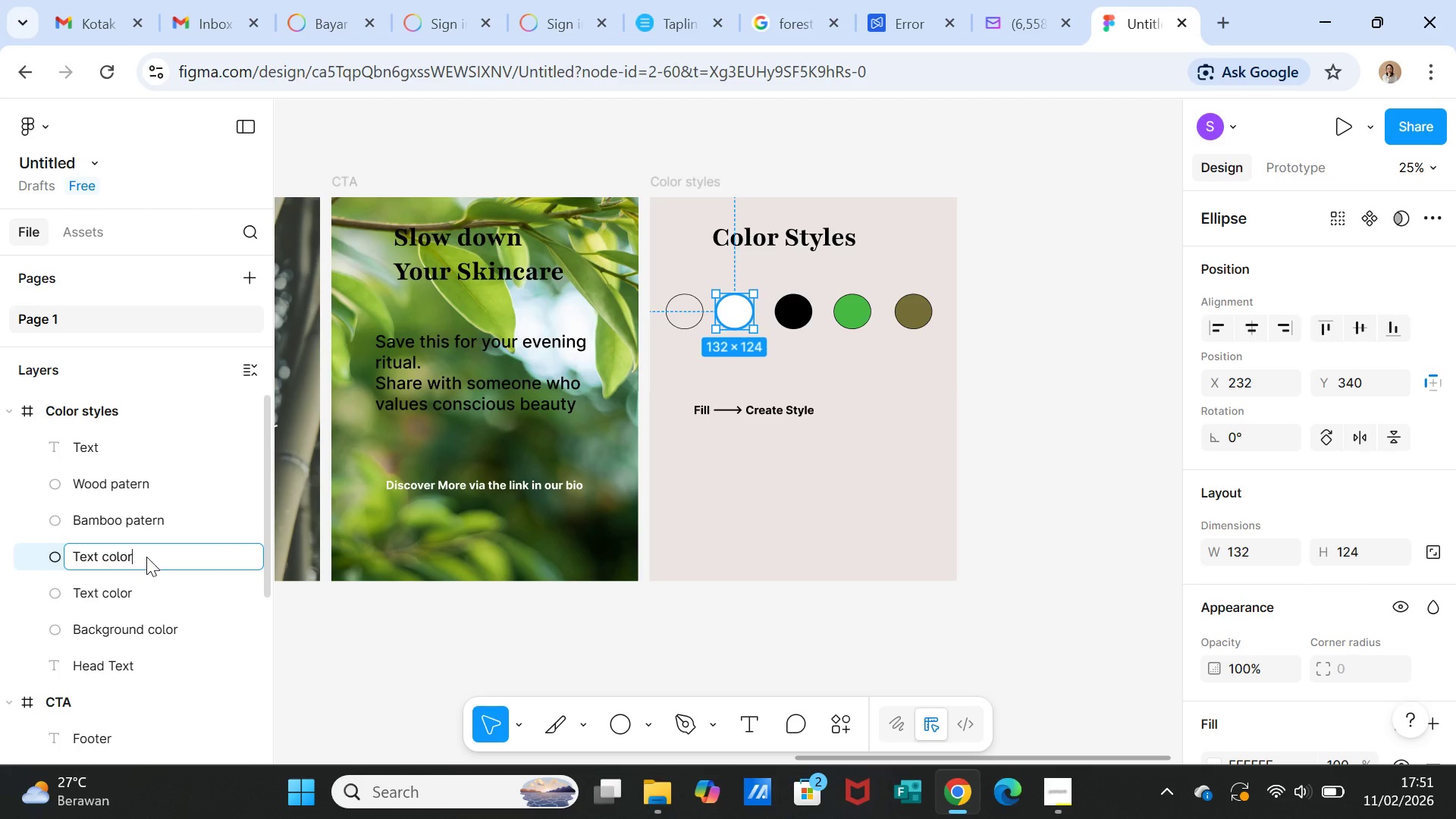 
key(Space)
 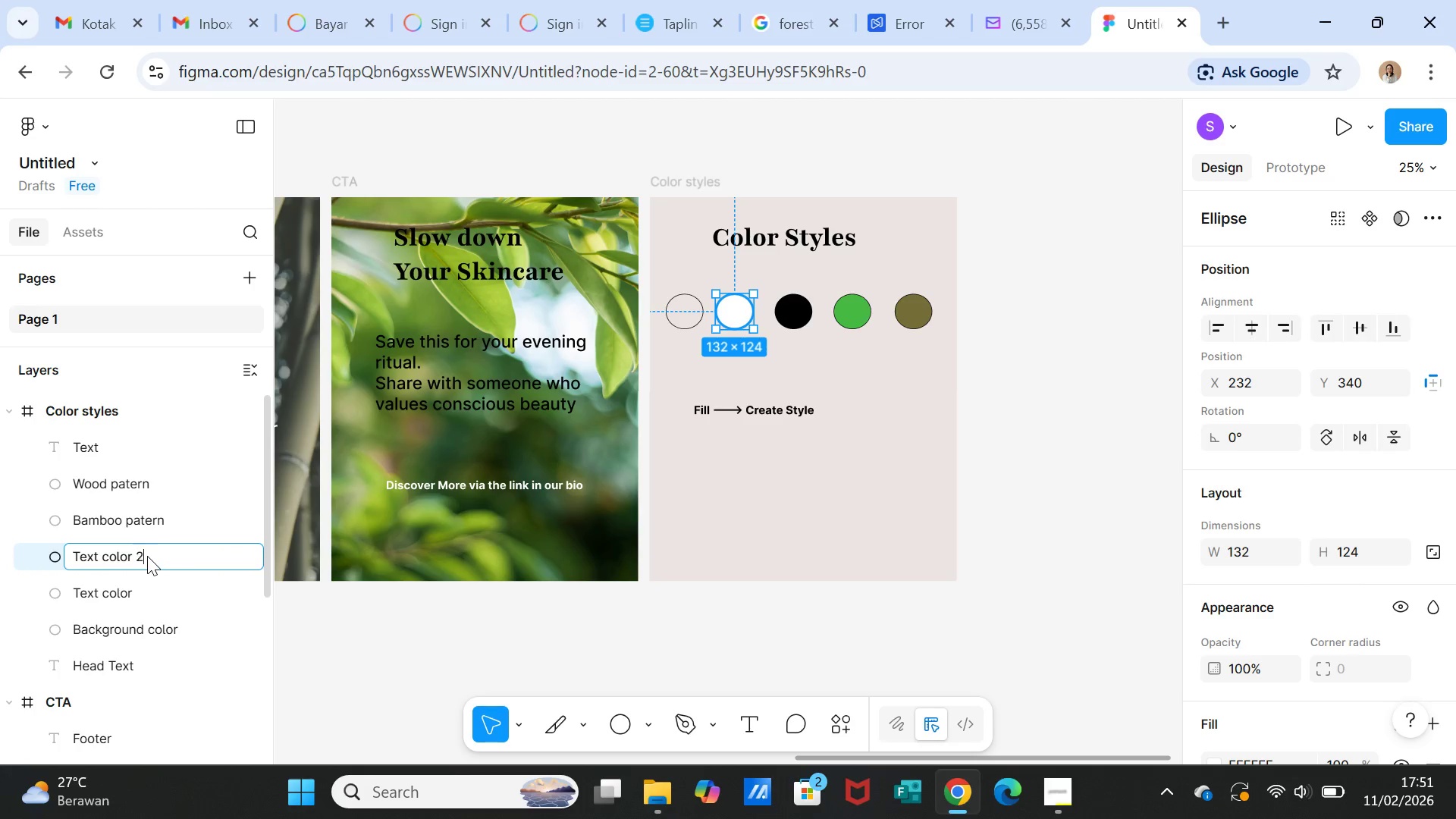 
key(2)
 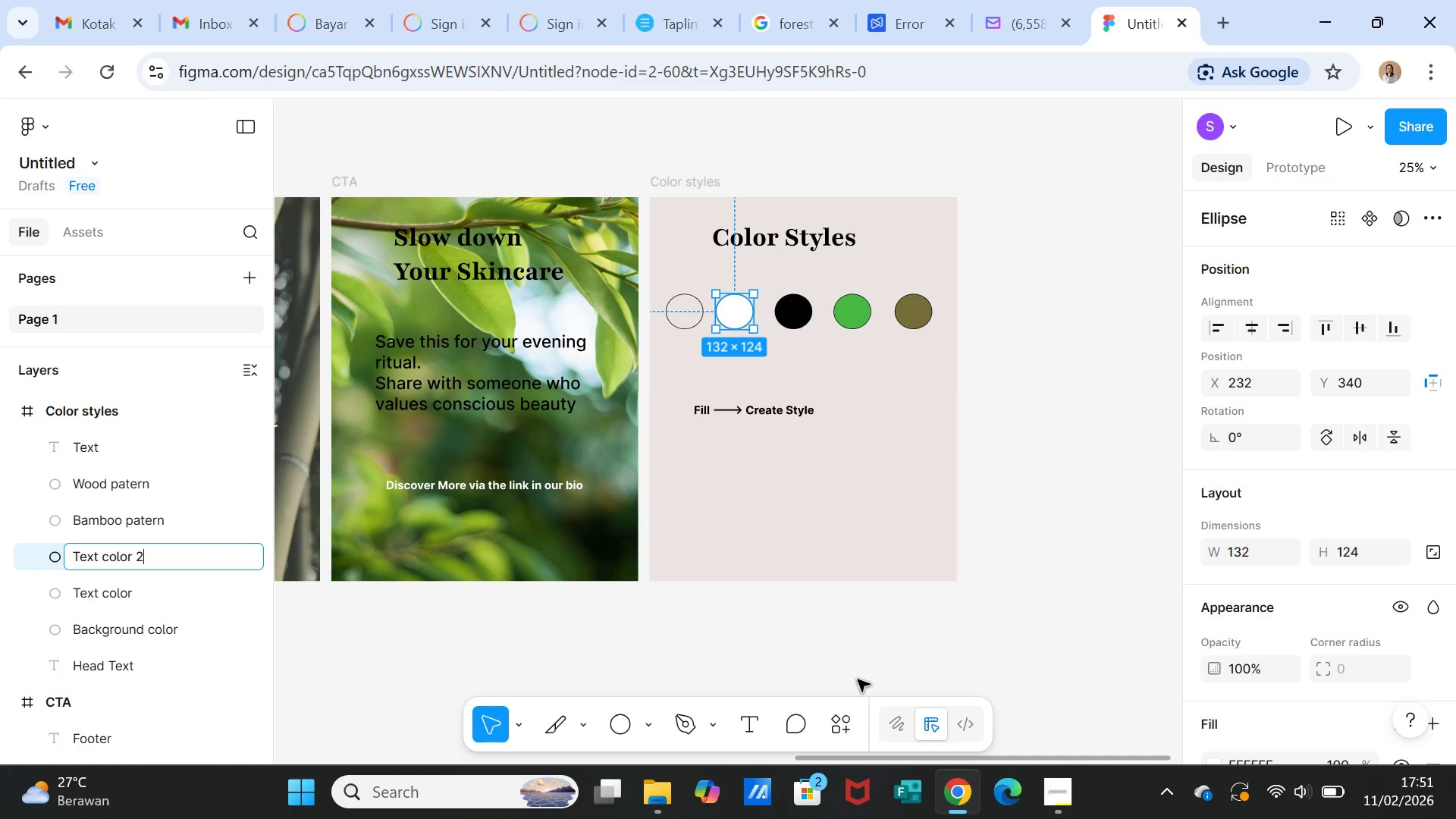 
left_click([862, 639])
 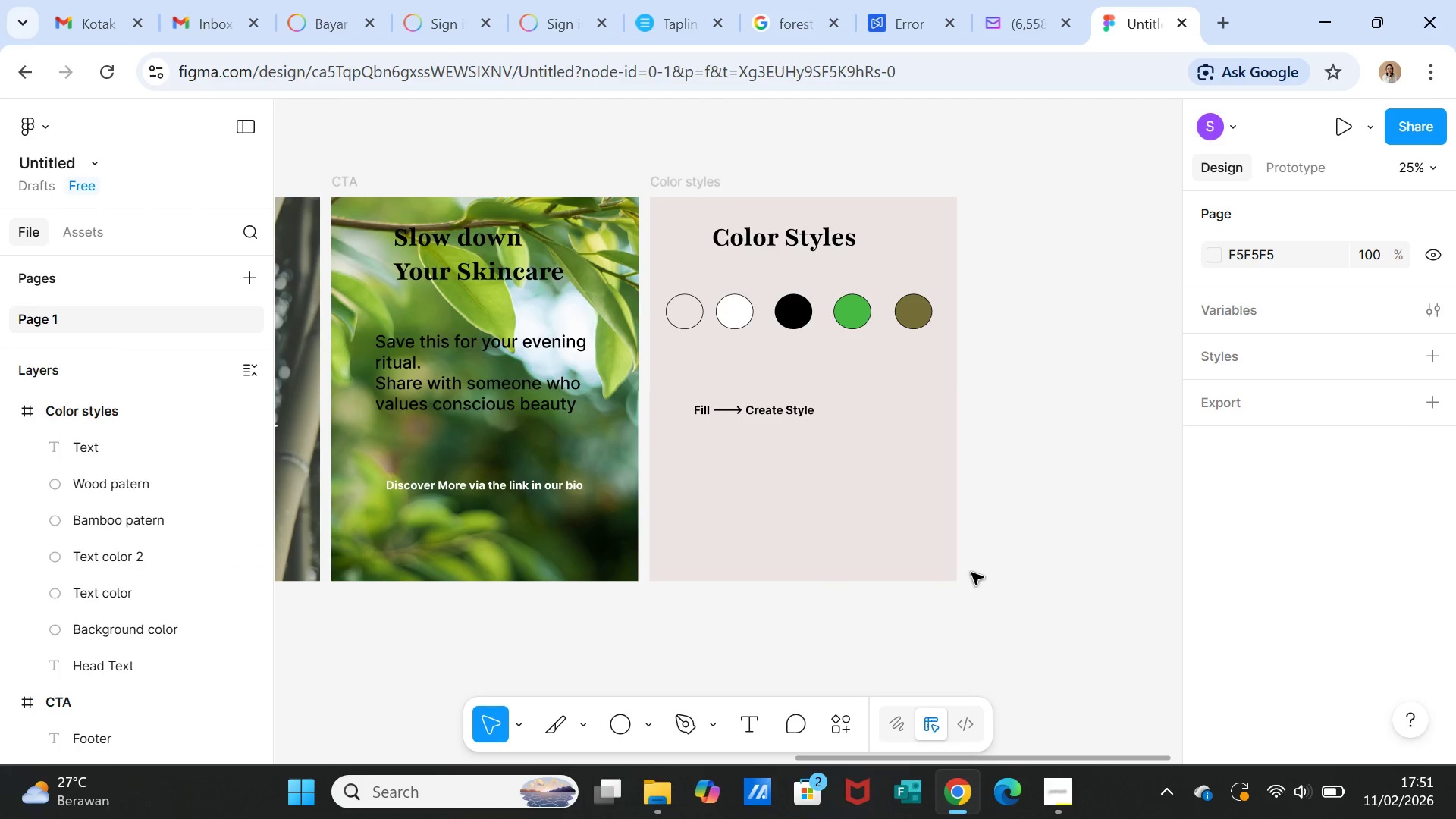 
scroll: coordinate [972, 573], scroll_direction: down, amount: 1.0
 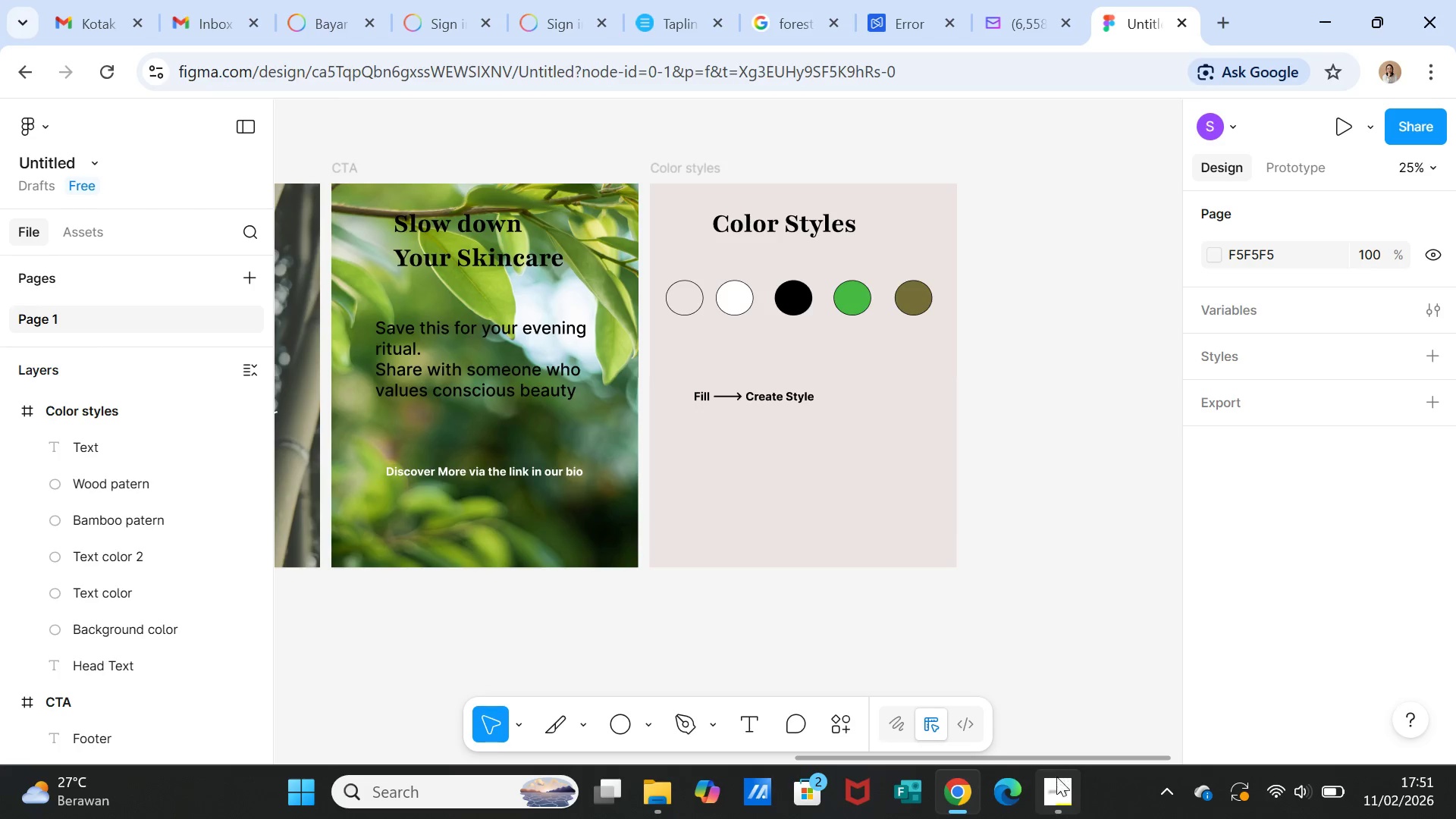 
left_click([1057, 786])